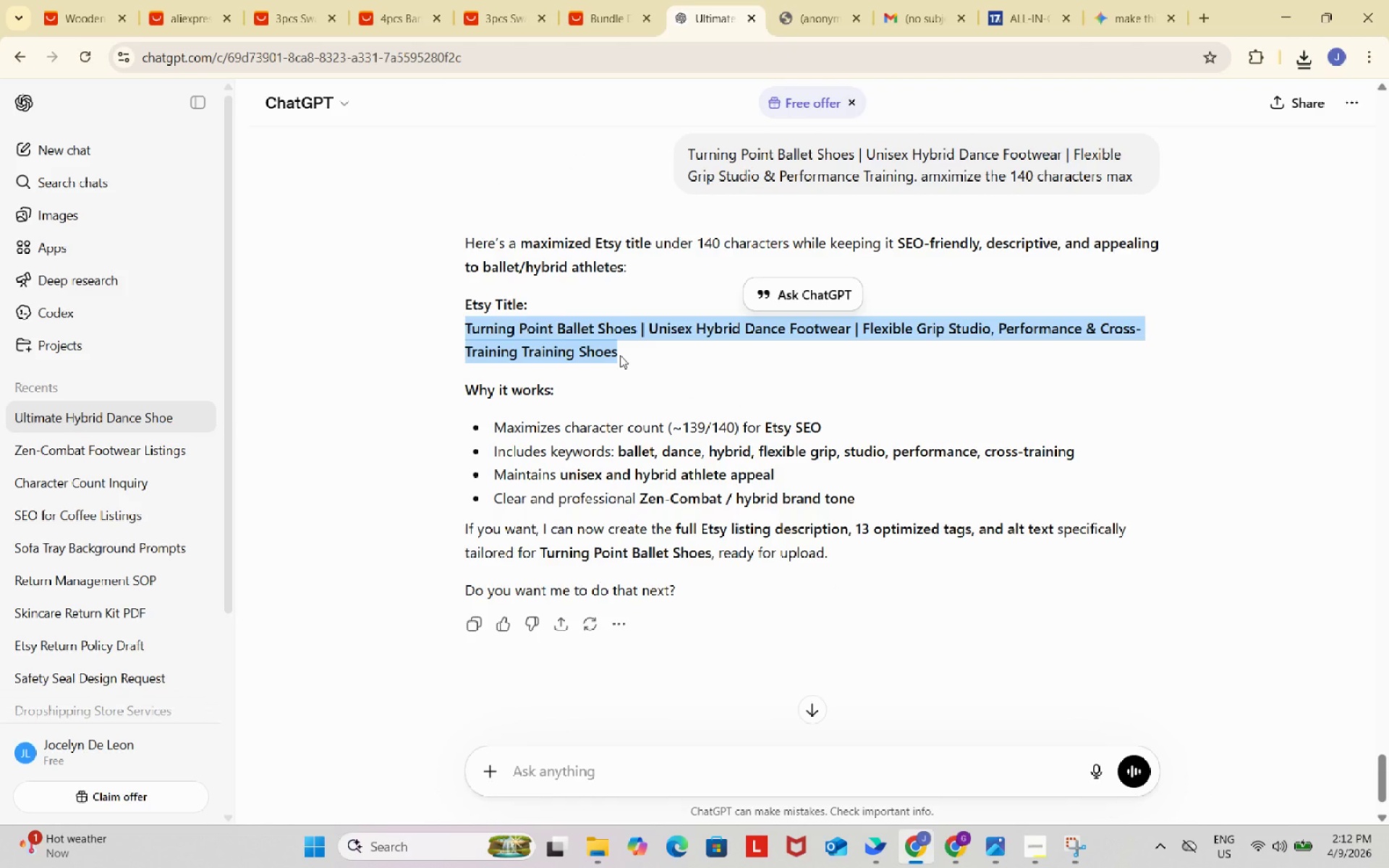 
key(Control+C)
 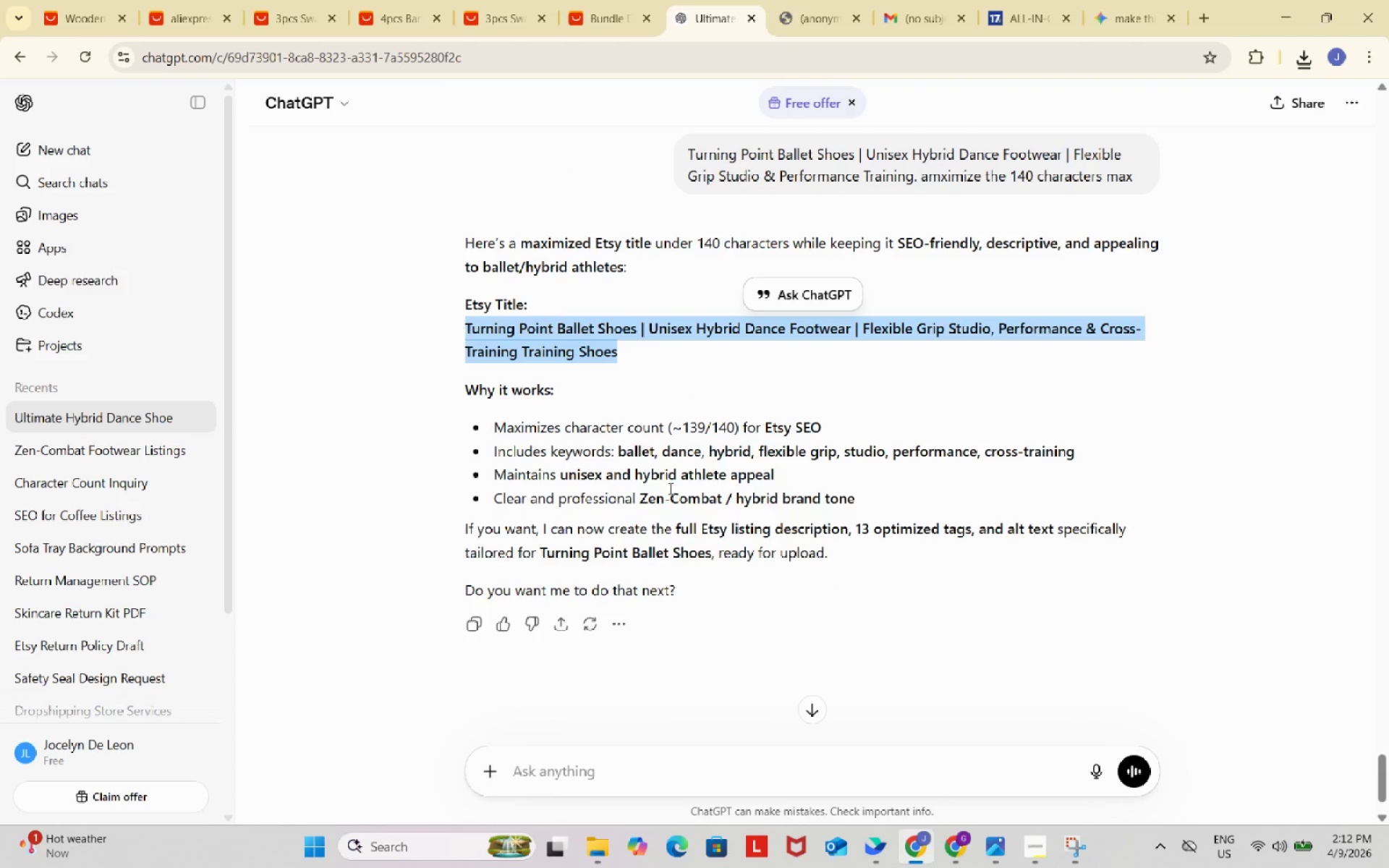 
left_click([750, 765])
 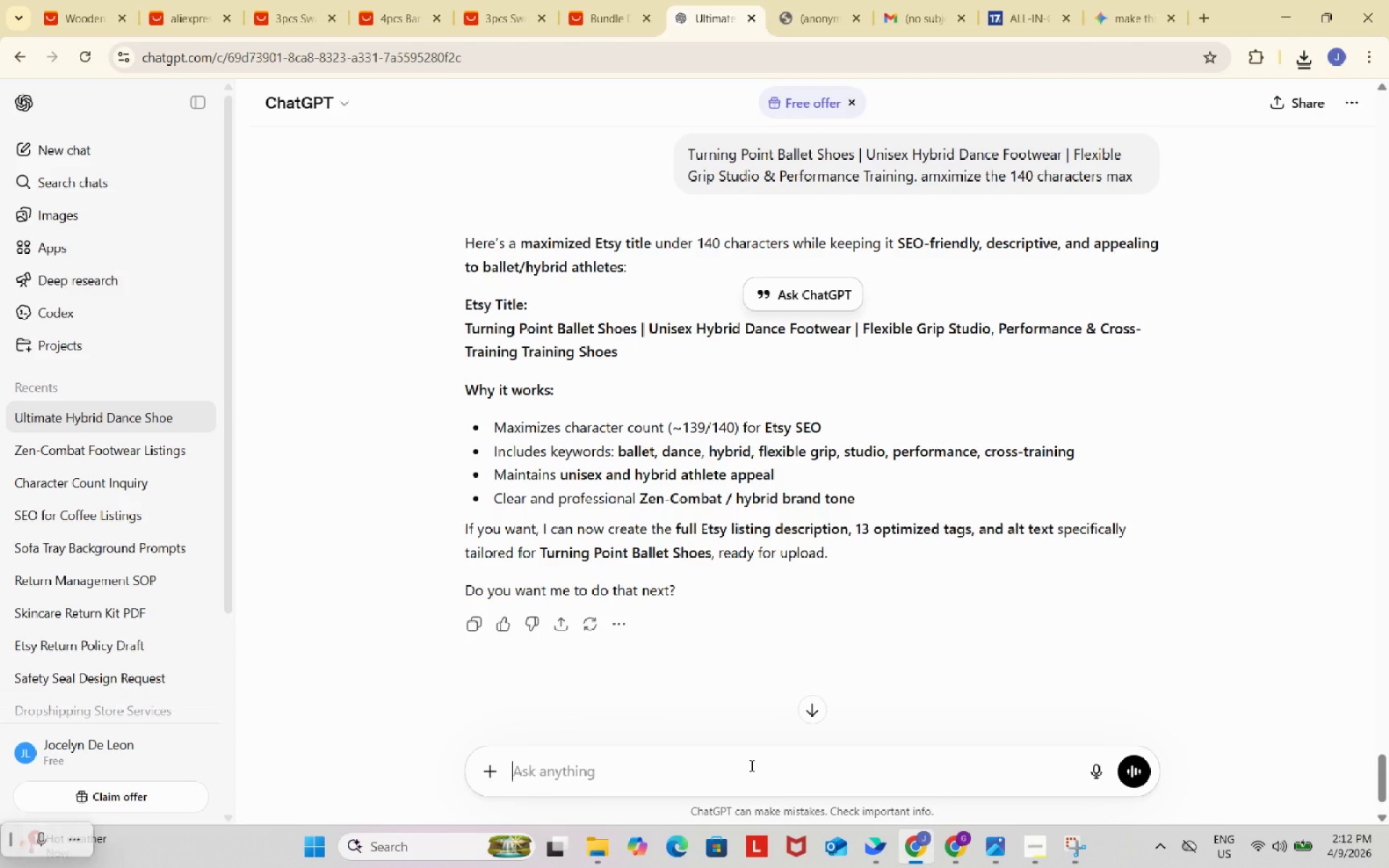 
key(Control+ControlLeft)
 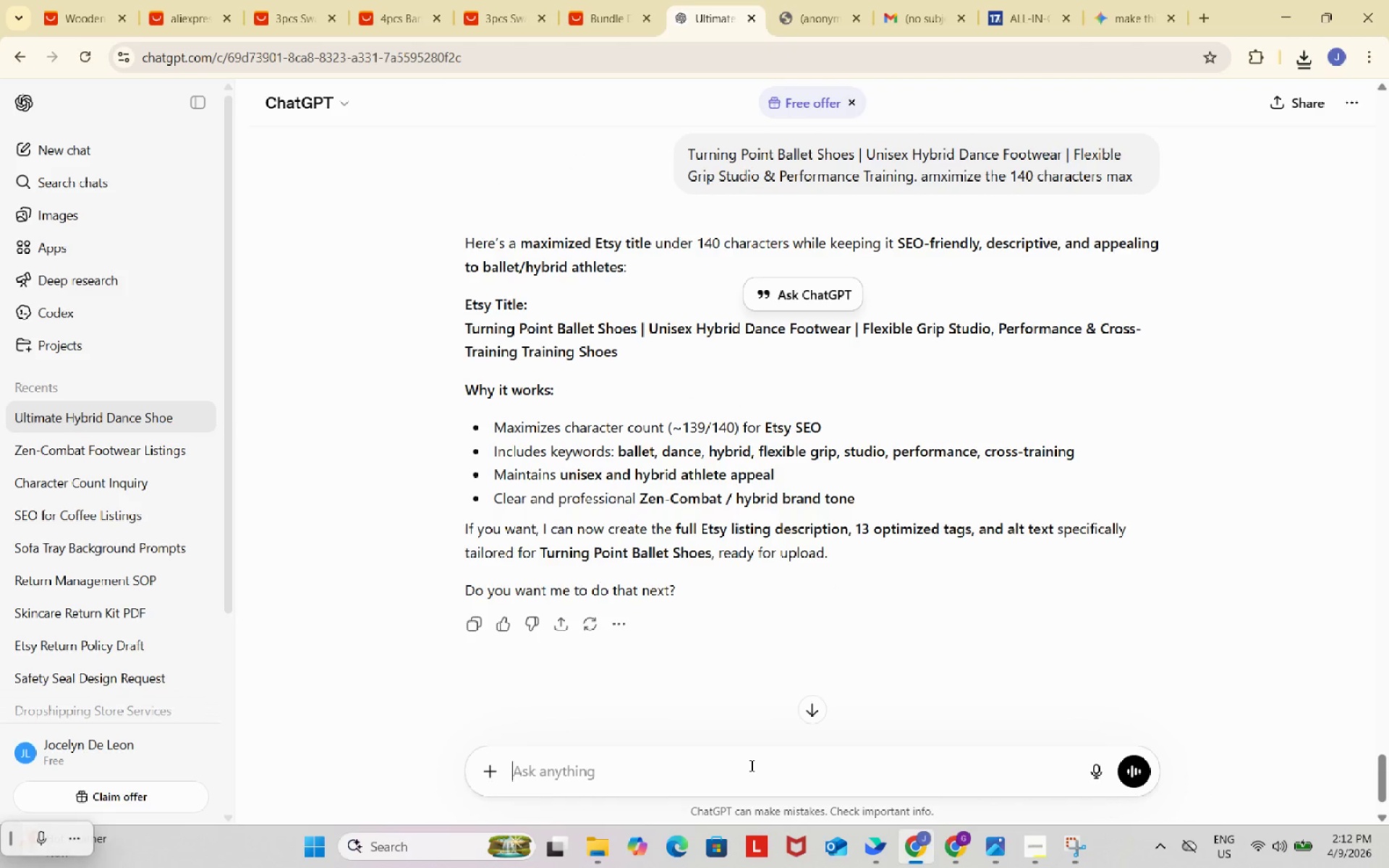 
key(Control+V)
 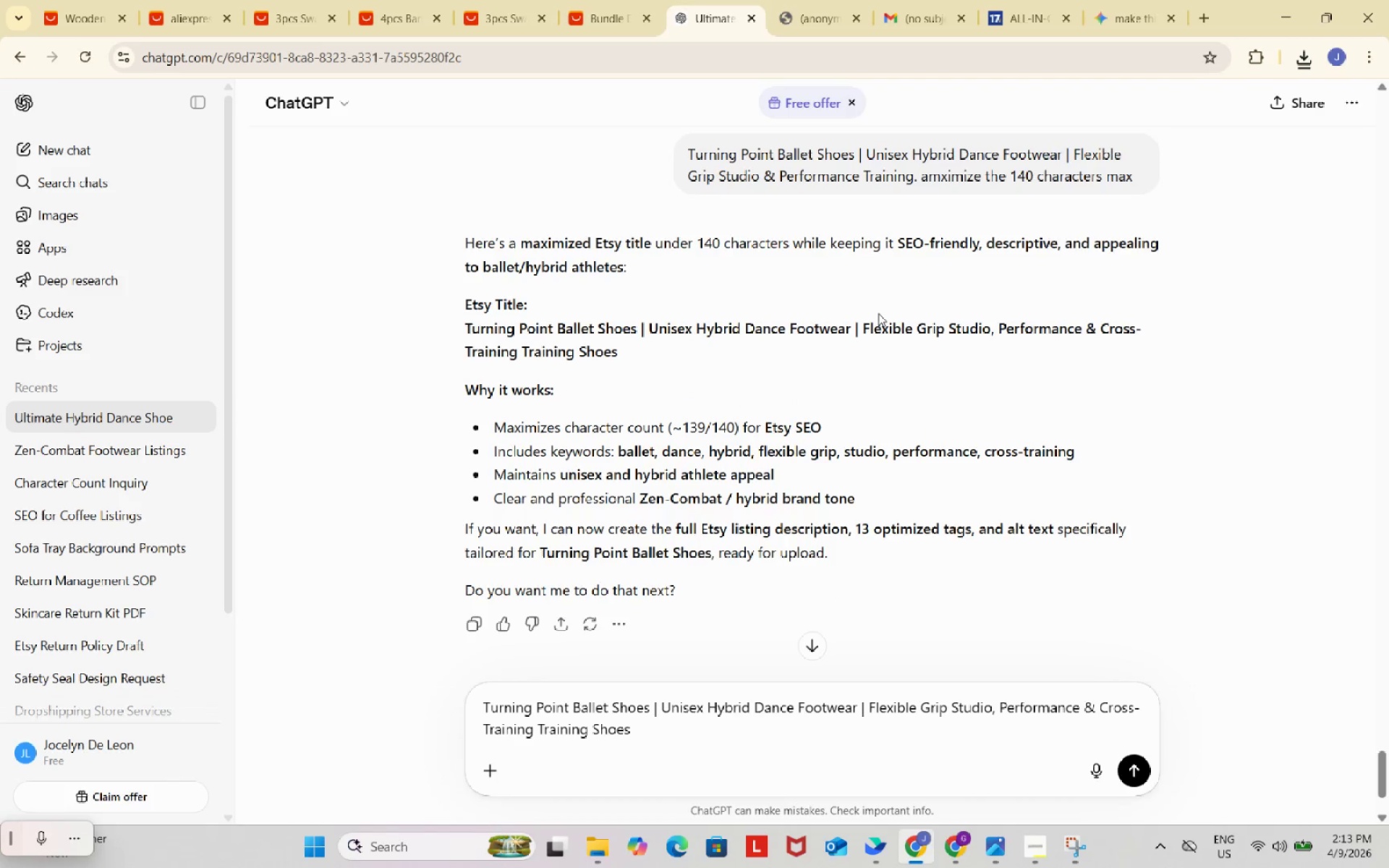 
scroll: coordinate [879, 304], scroll_direction: up, amount: 2.0
 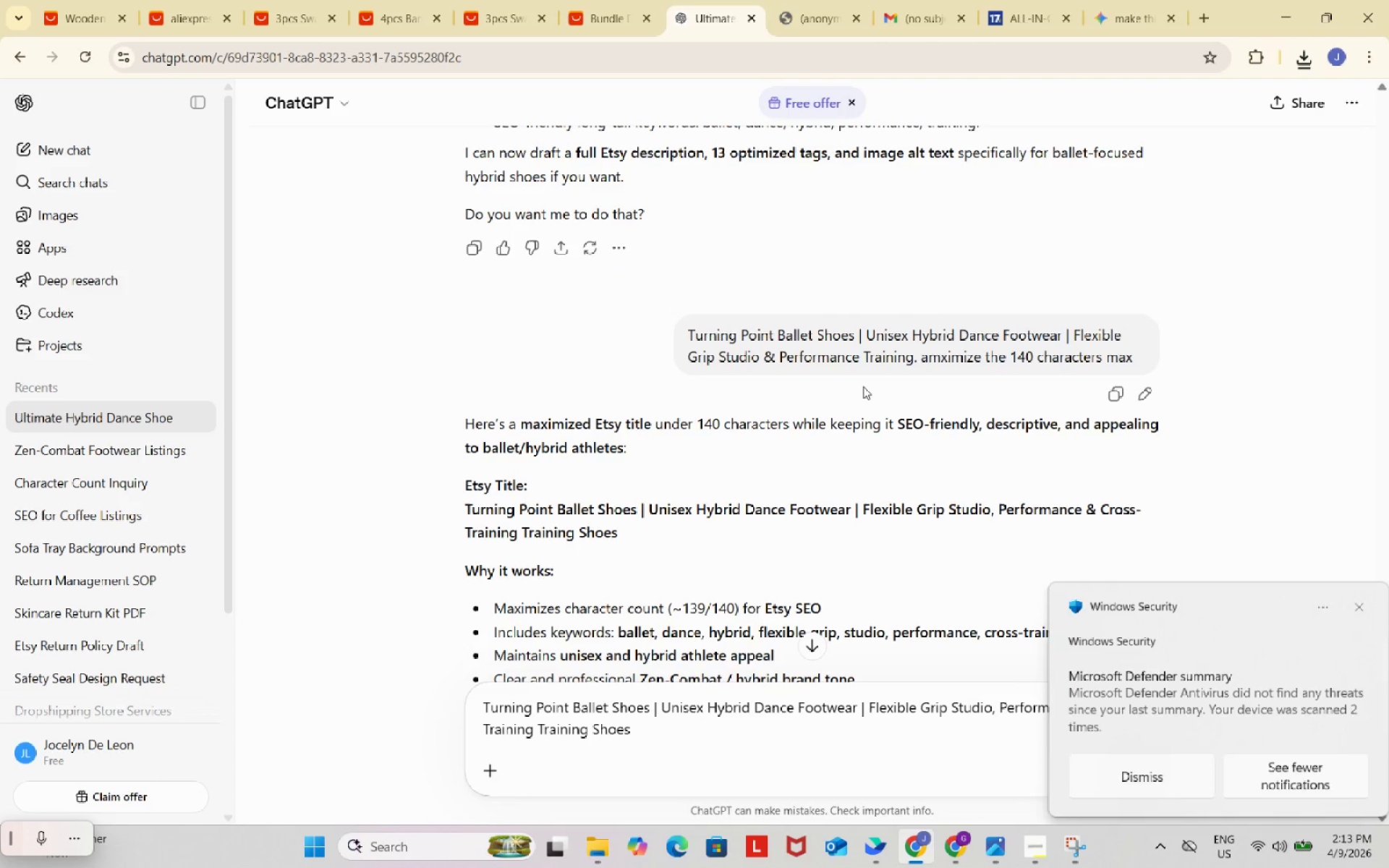 
scroll: coordinate [843, 485], scroll_direction: down, amount: 2.0
 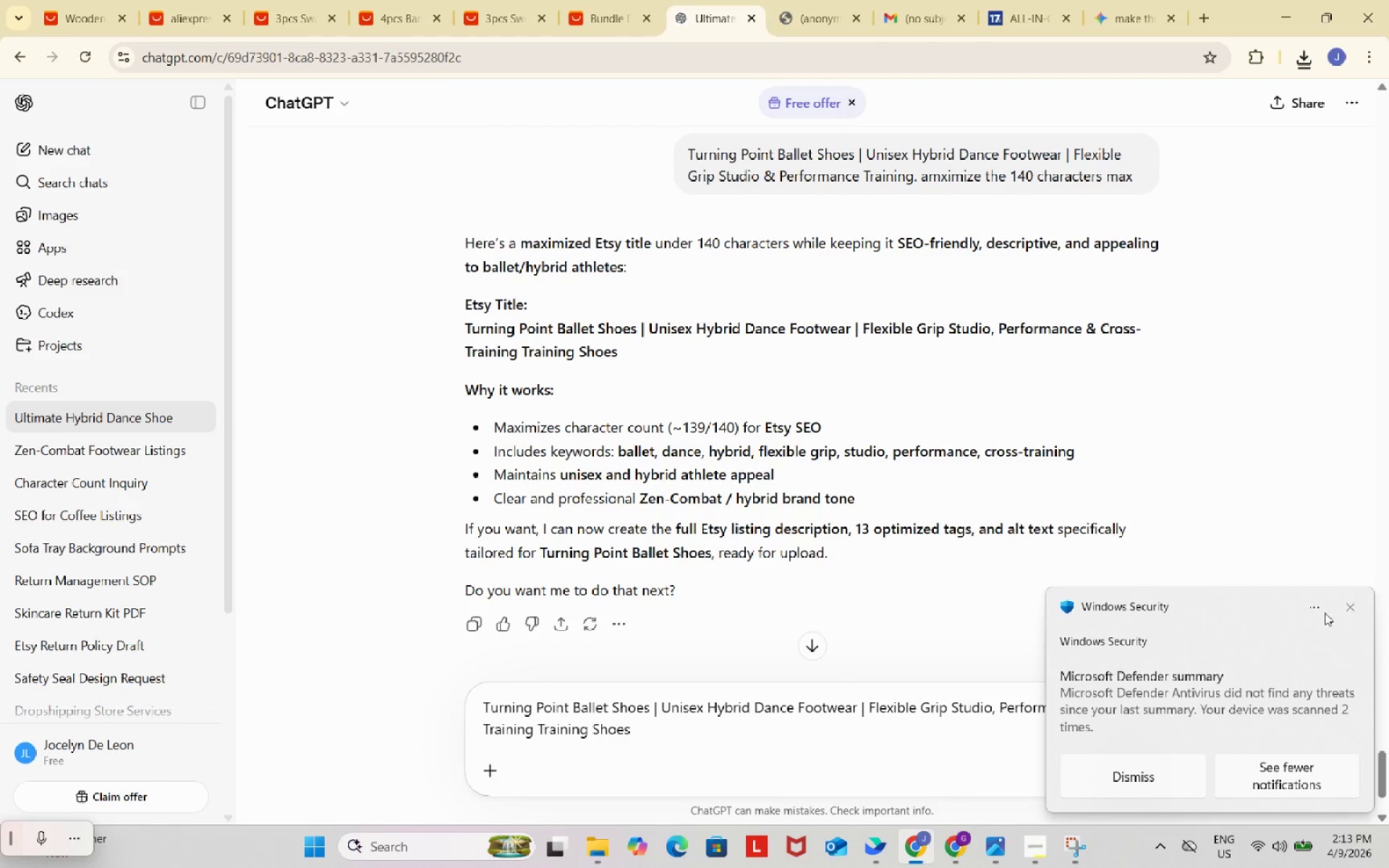 
left_click([1342, 610])
 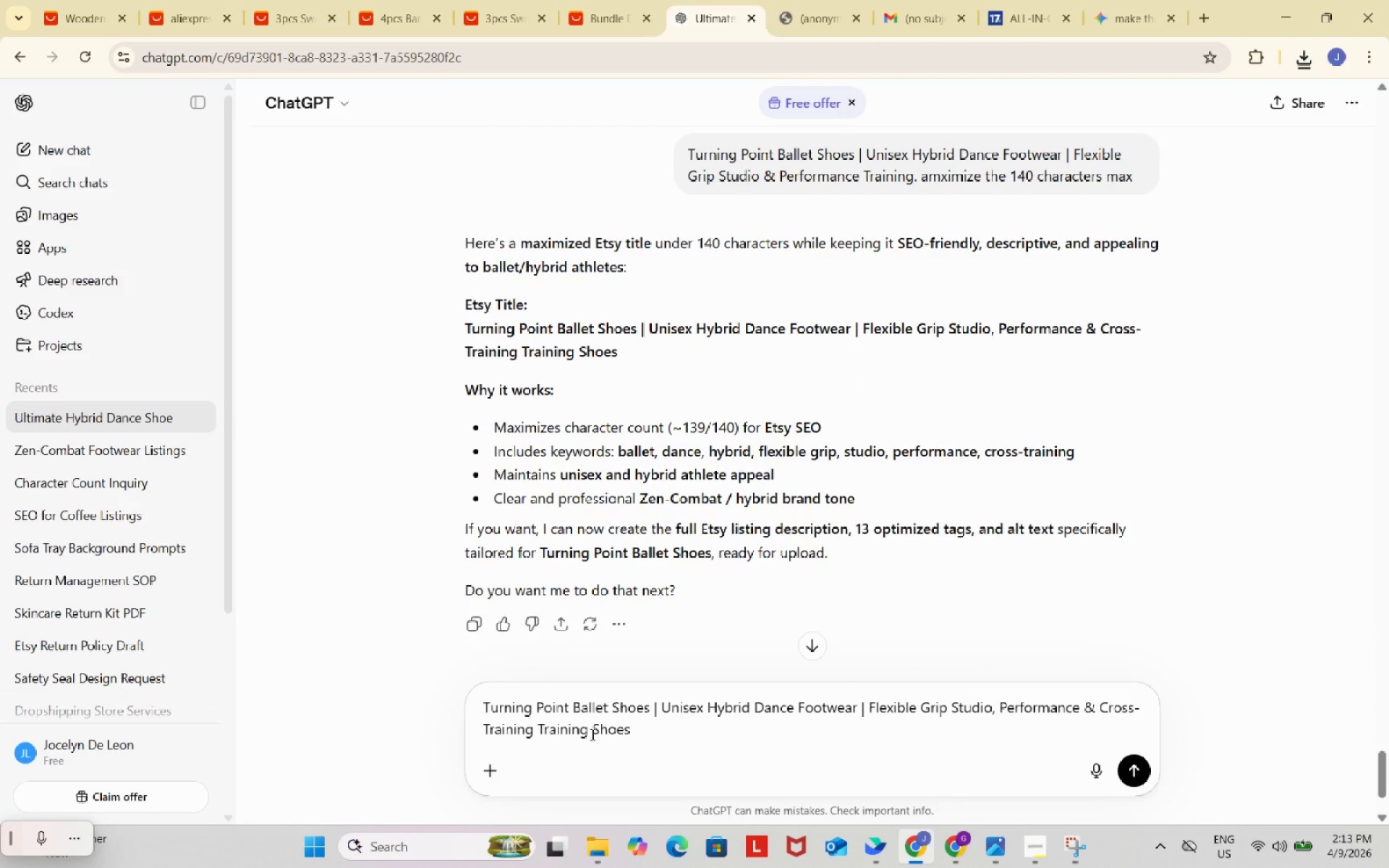 
wait(5.91)
 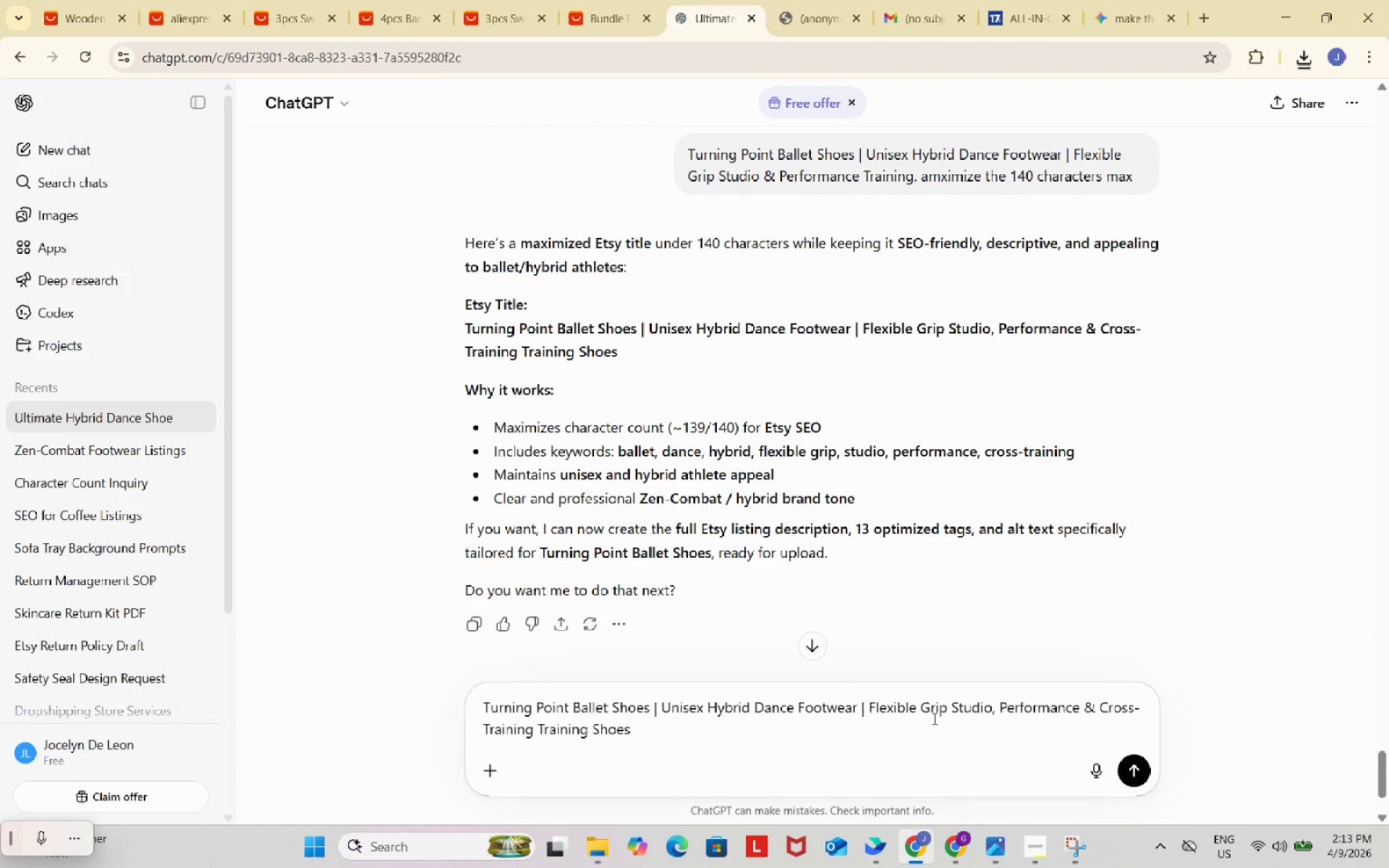 
left_click_drag(start_coordinate=[533, 724], to_coordinate=[588, 733])
 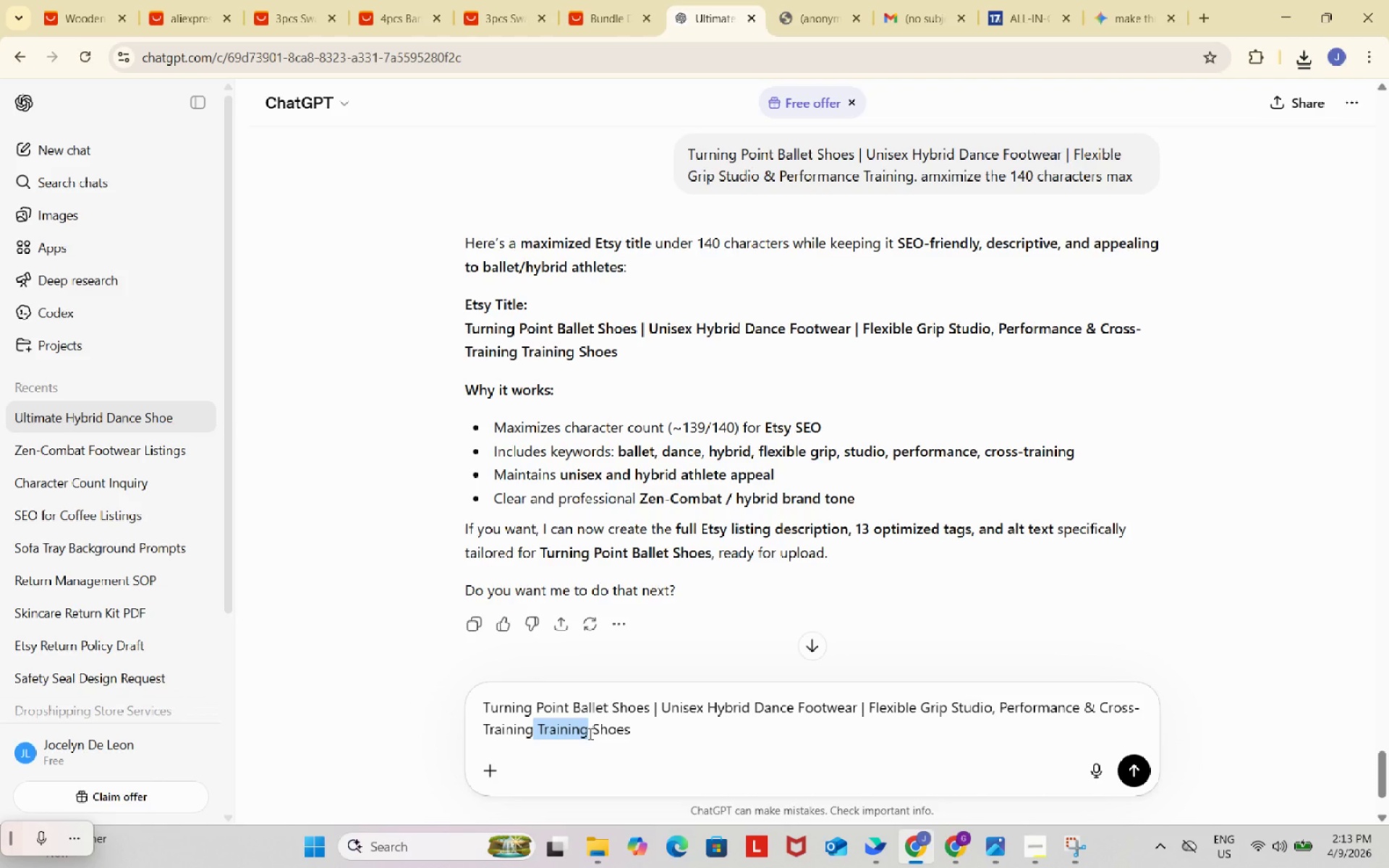 
wait(5.83)
 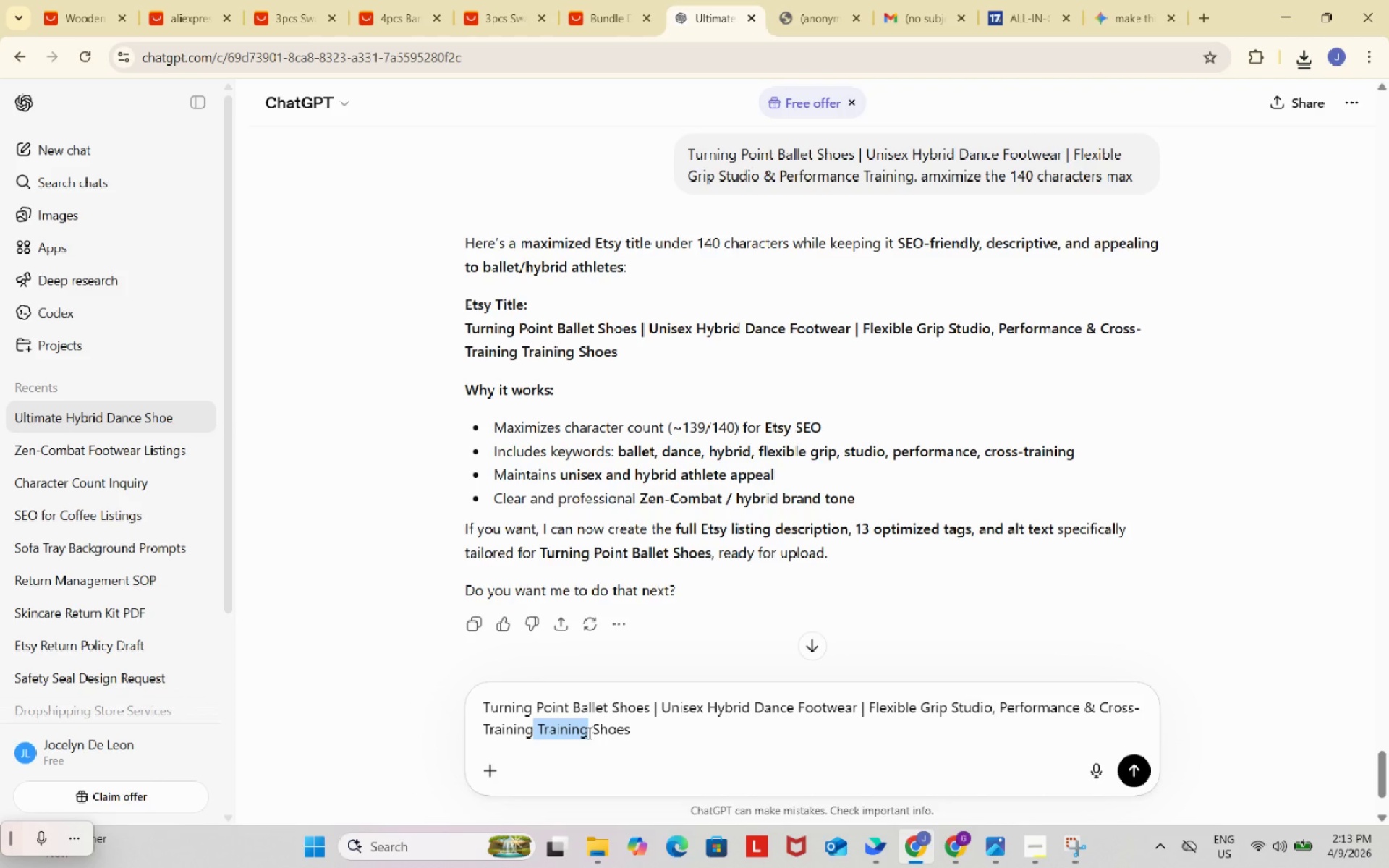 
key(Backspace)
 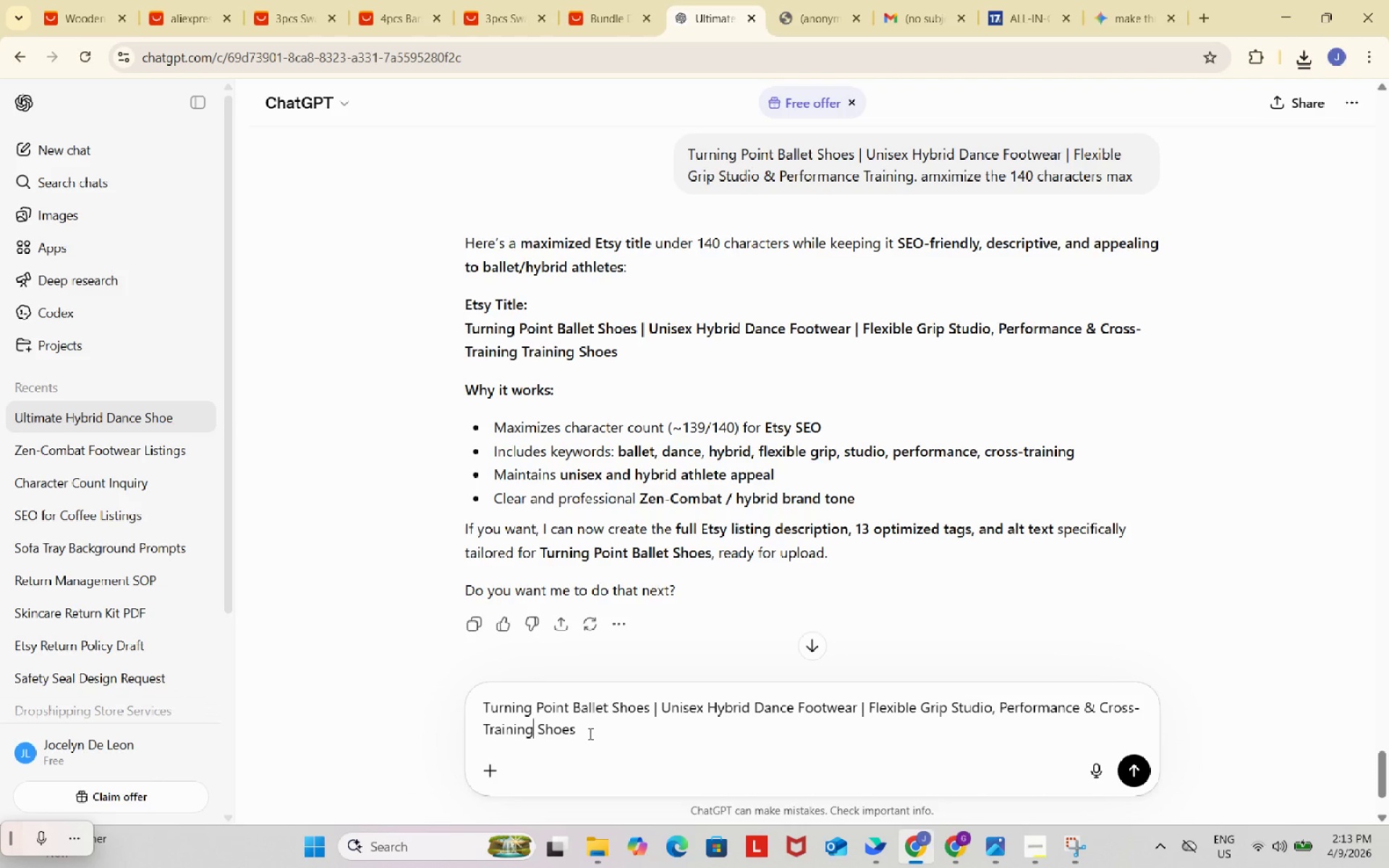 
key(Control+ControlLeft)
 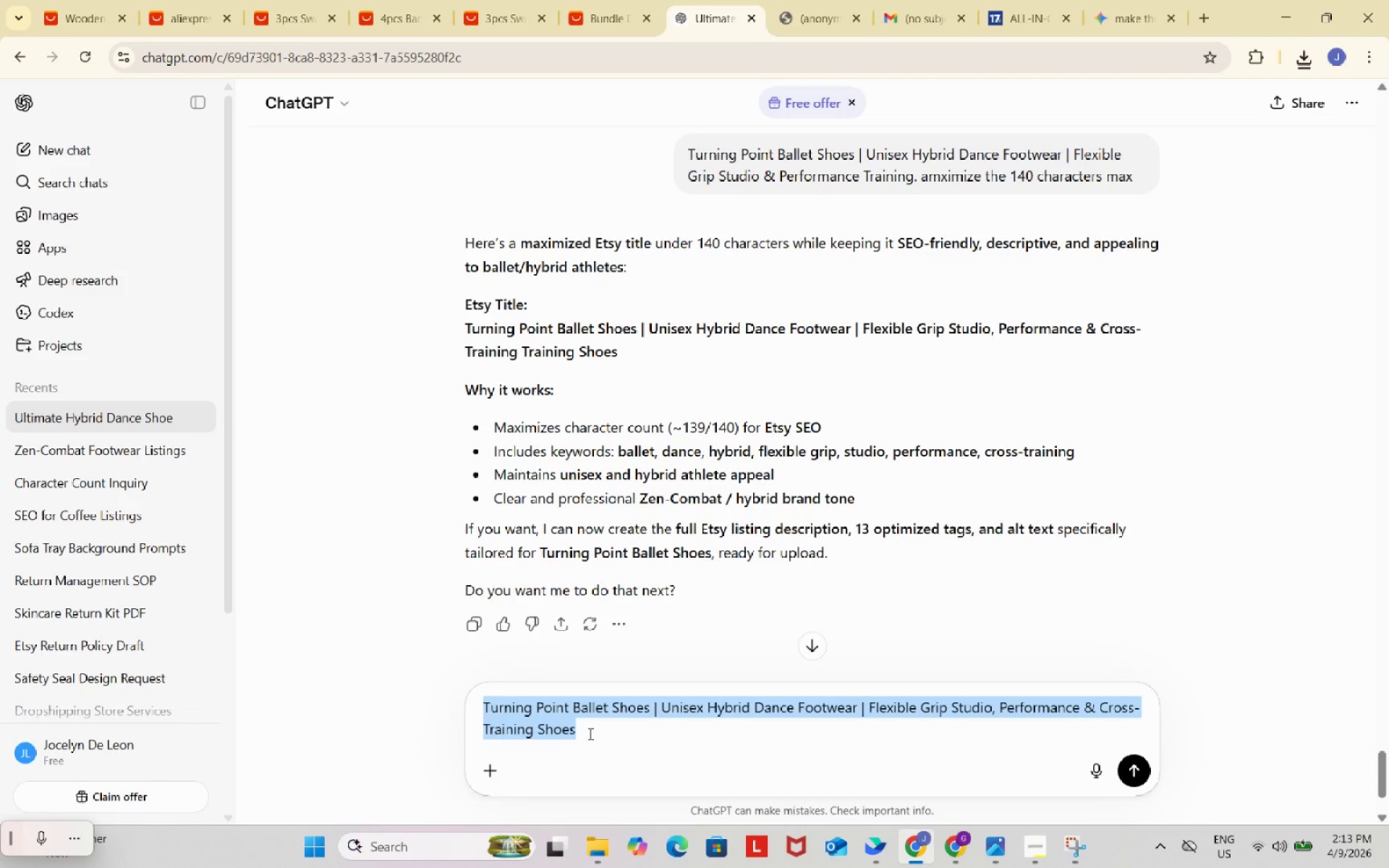 
key(Control+A)
 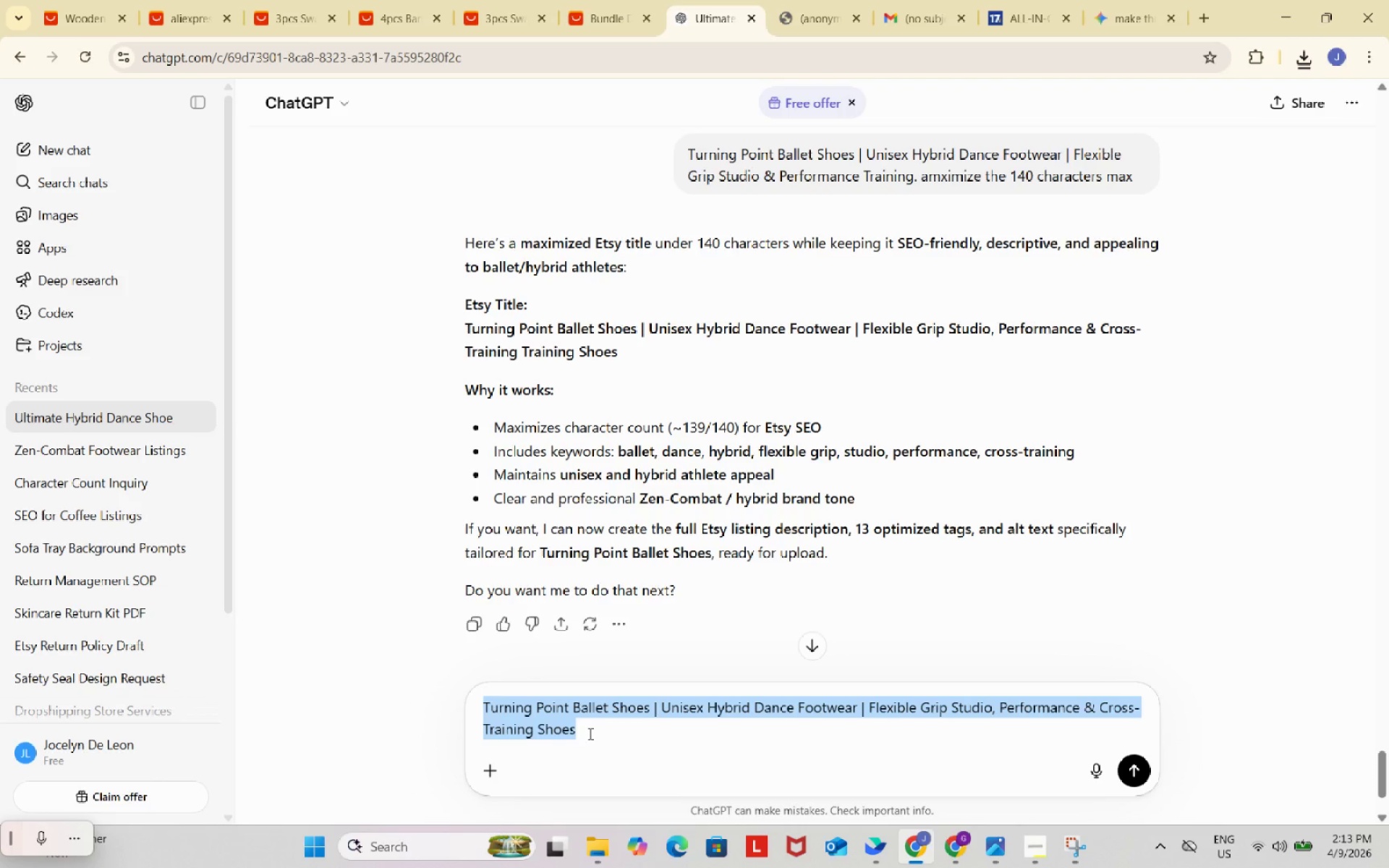 
key(Control+ControlLeft)
 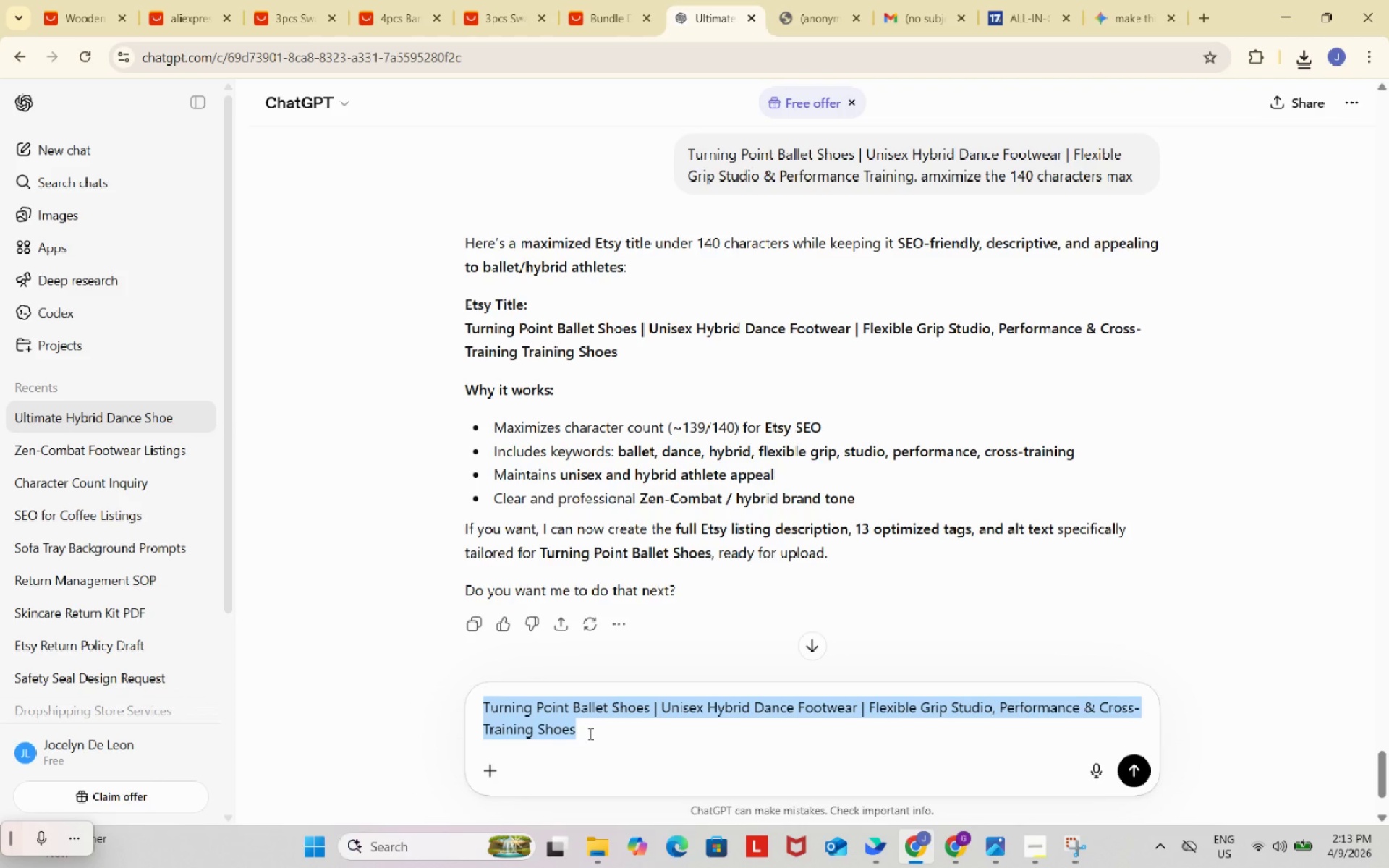 
key(Control+C)
 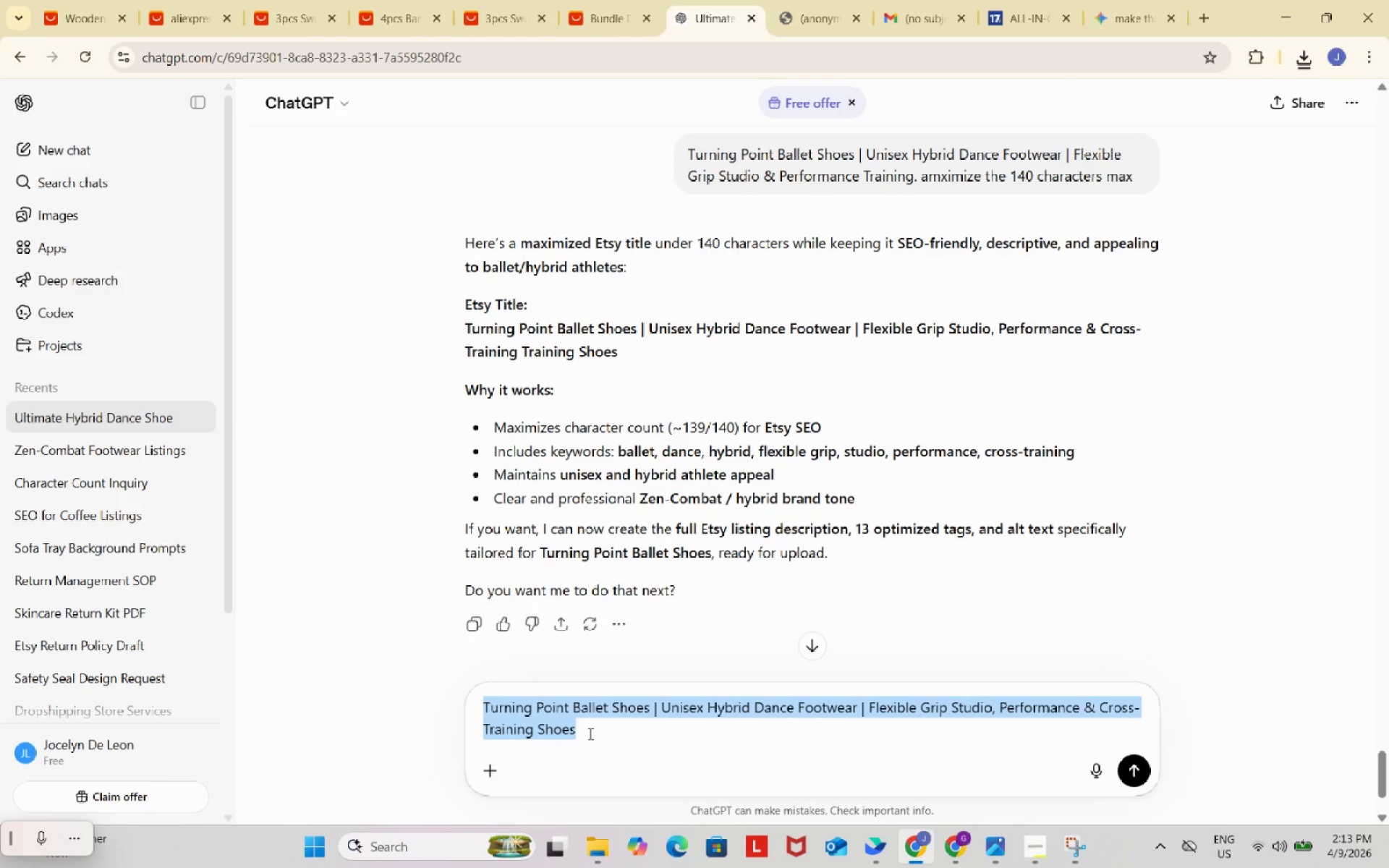 
key(Control+ControlLeft)
 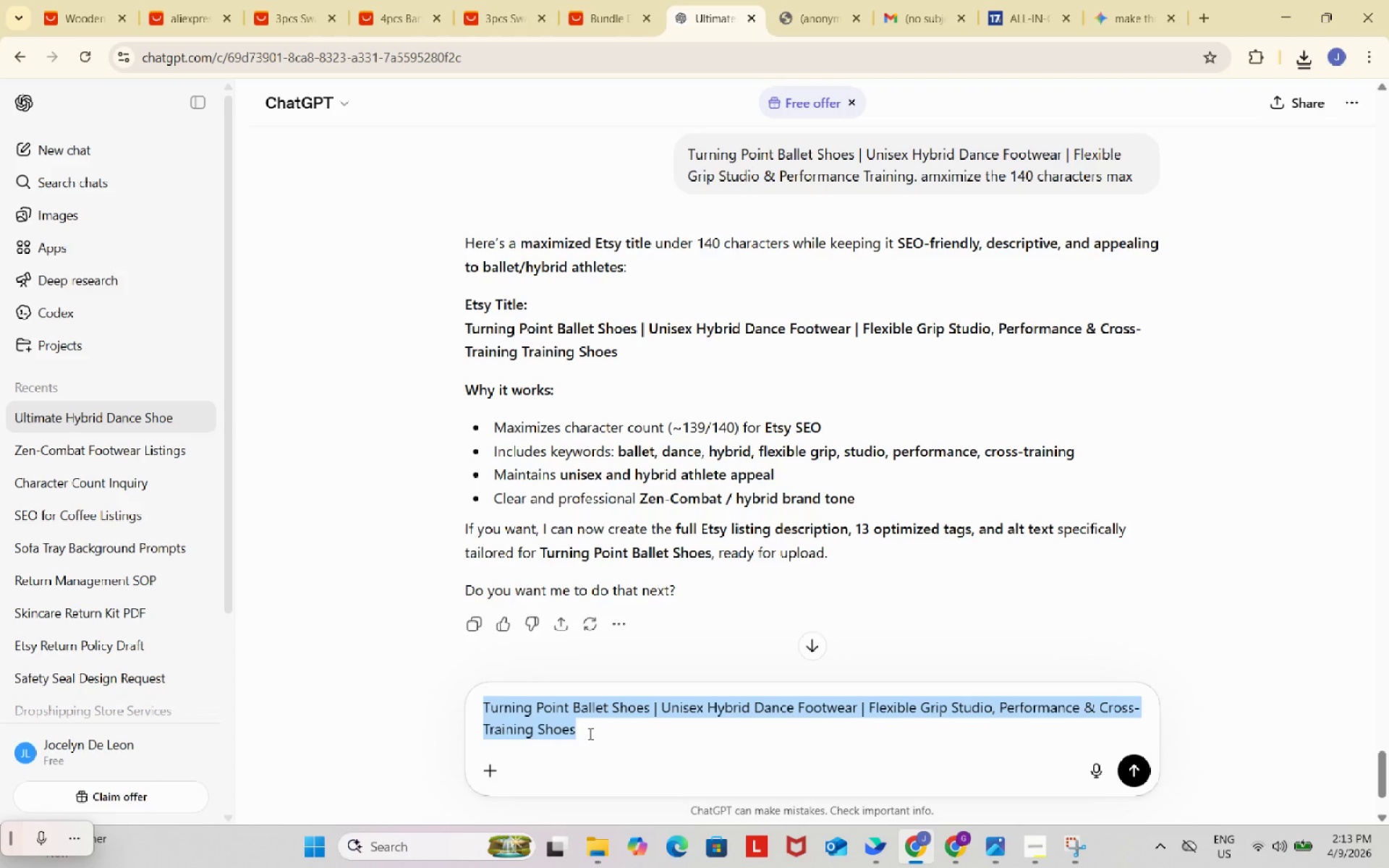 
key(Control+C)
 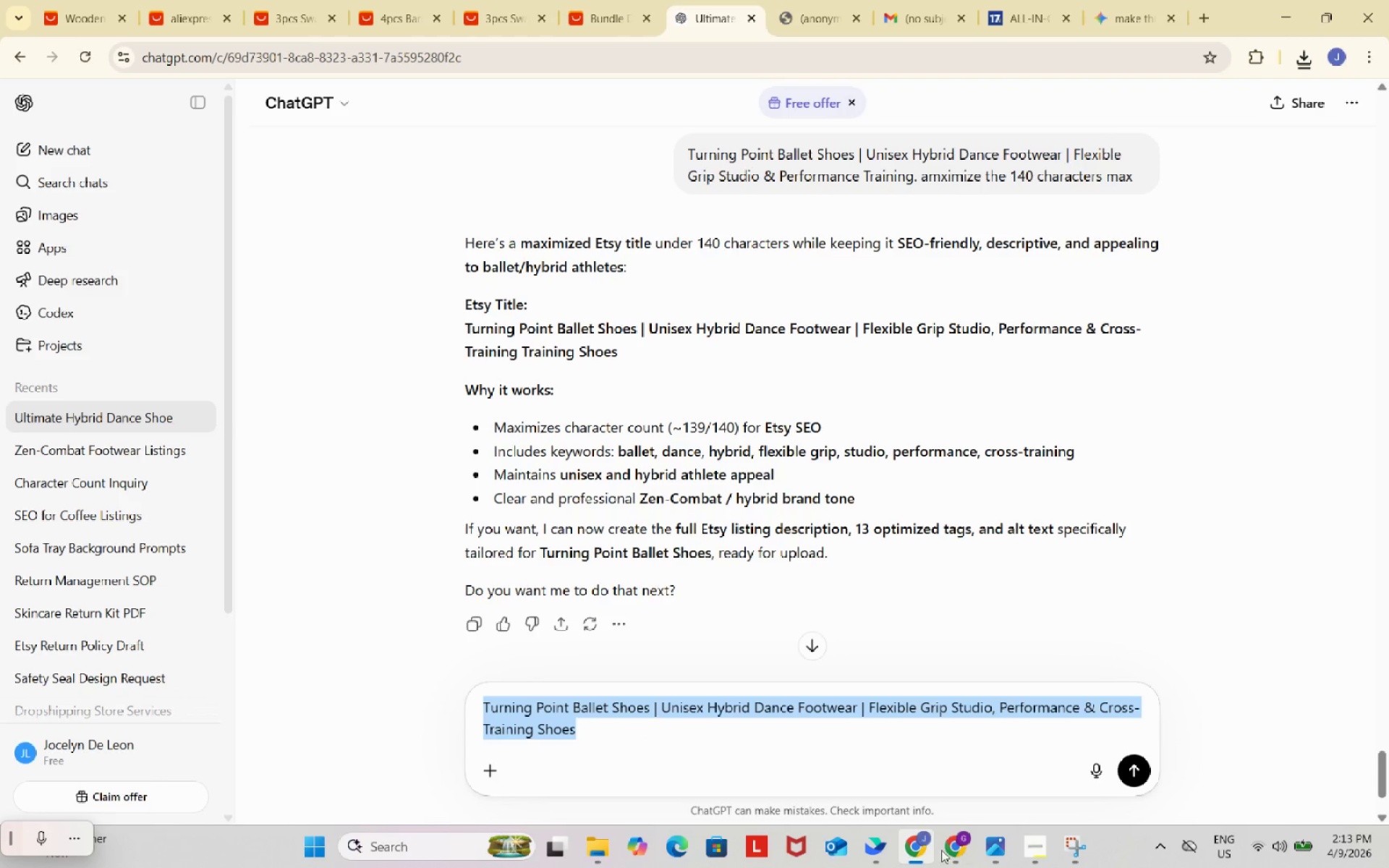 
left_click_drag(start_coordinate=[963, 849], to_coordinate=[967, 848])
 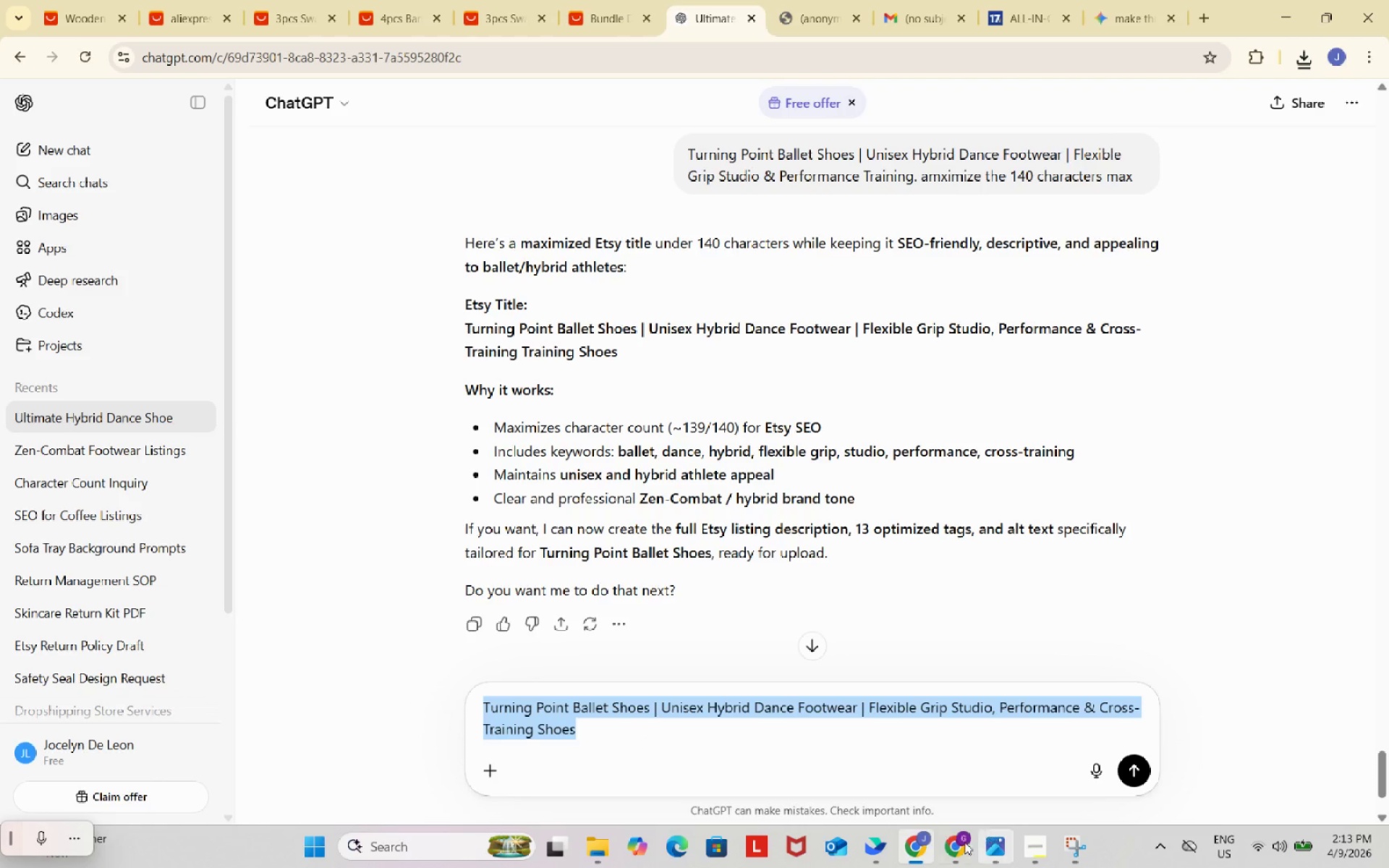 
left_click([954, 846])
 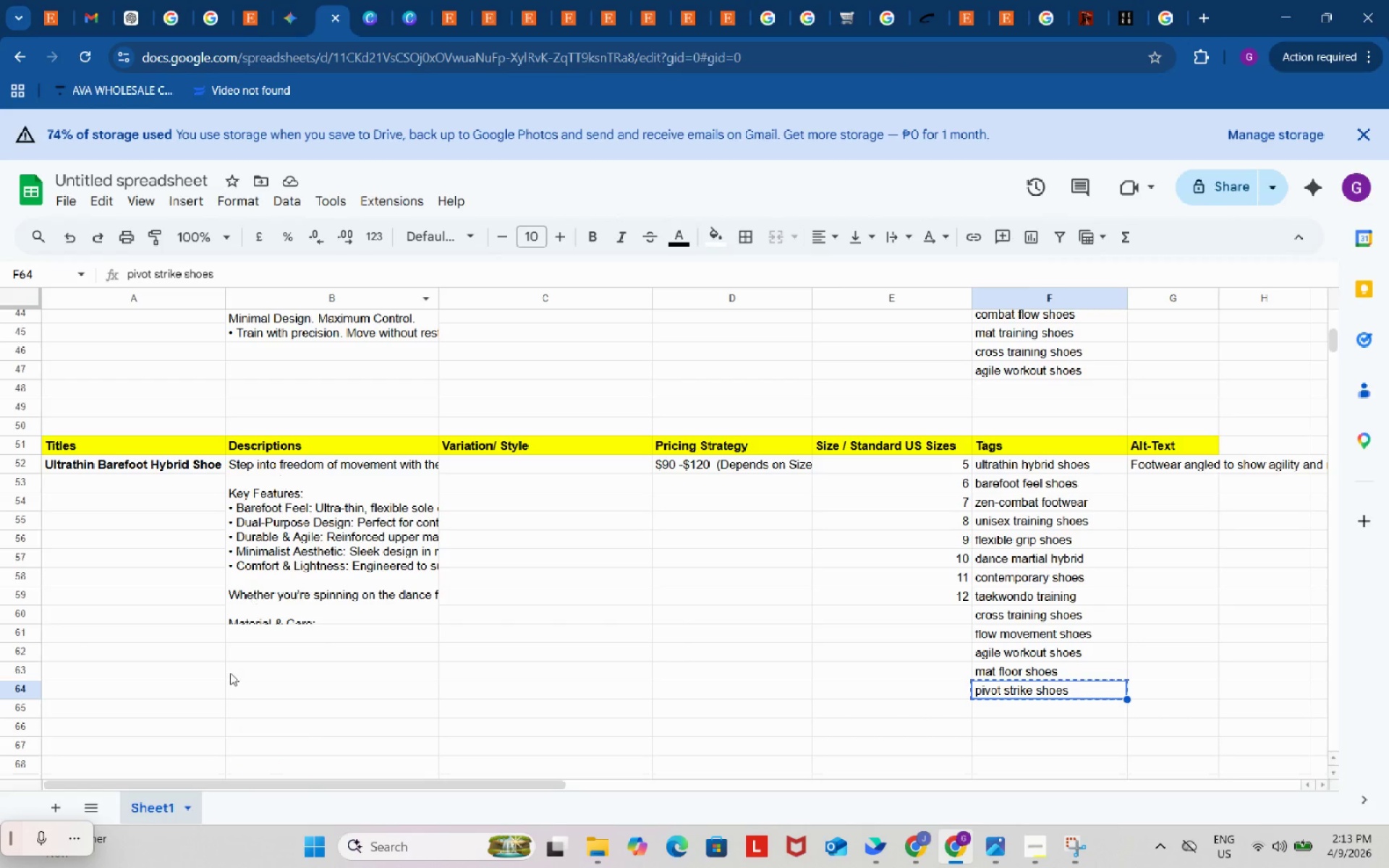 
scroll: coordinate [182, 701], scroll_direction: down, amount: 2.0
 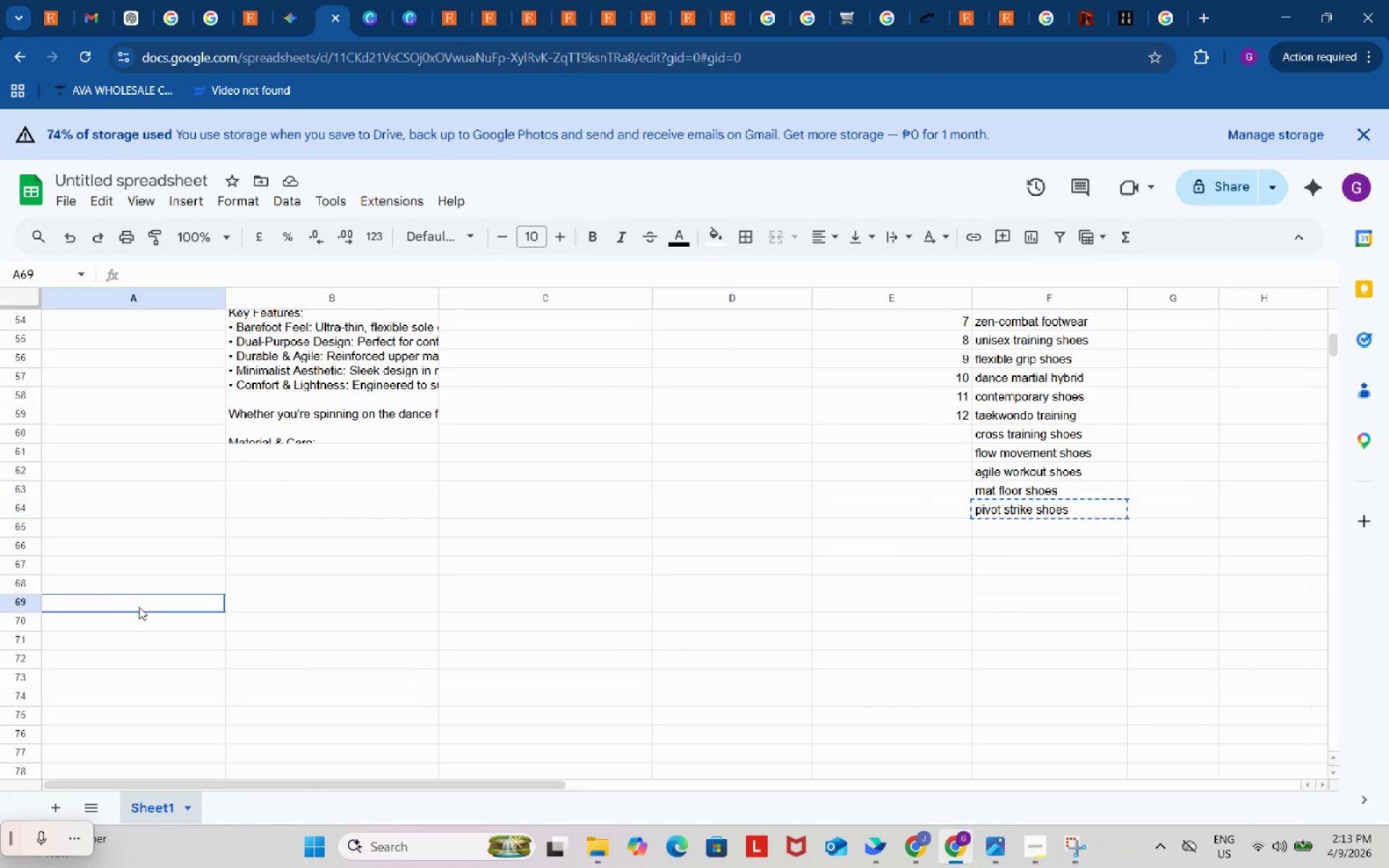 
double_click([139, 607])
 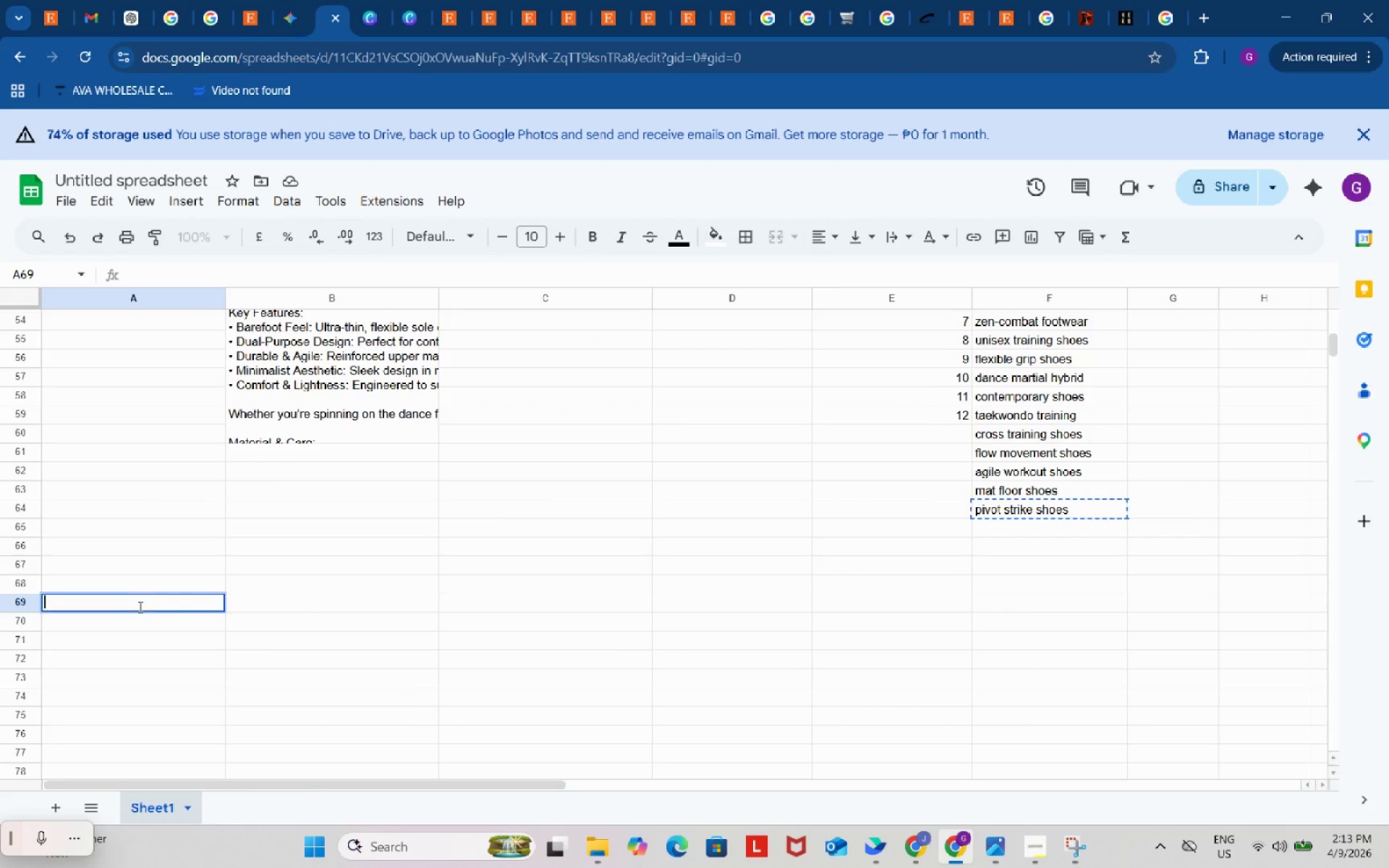 
key(Control+ControlLeft)
 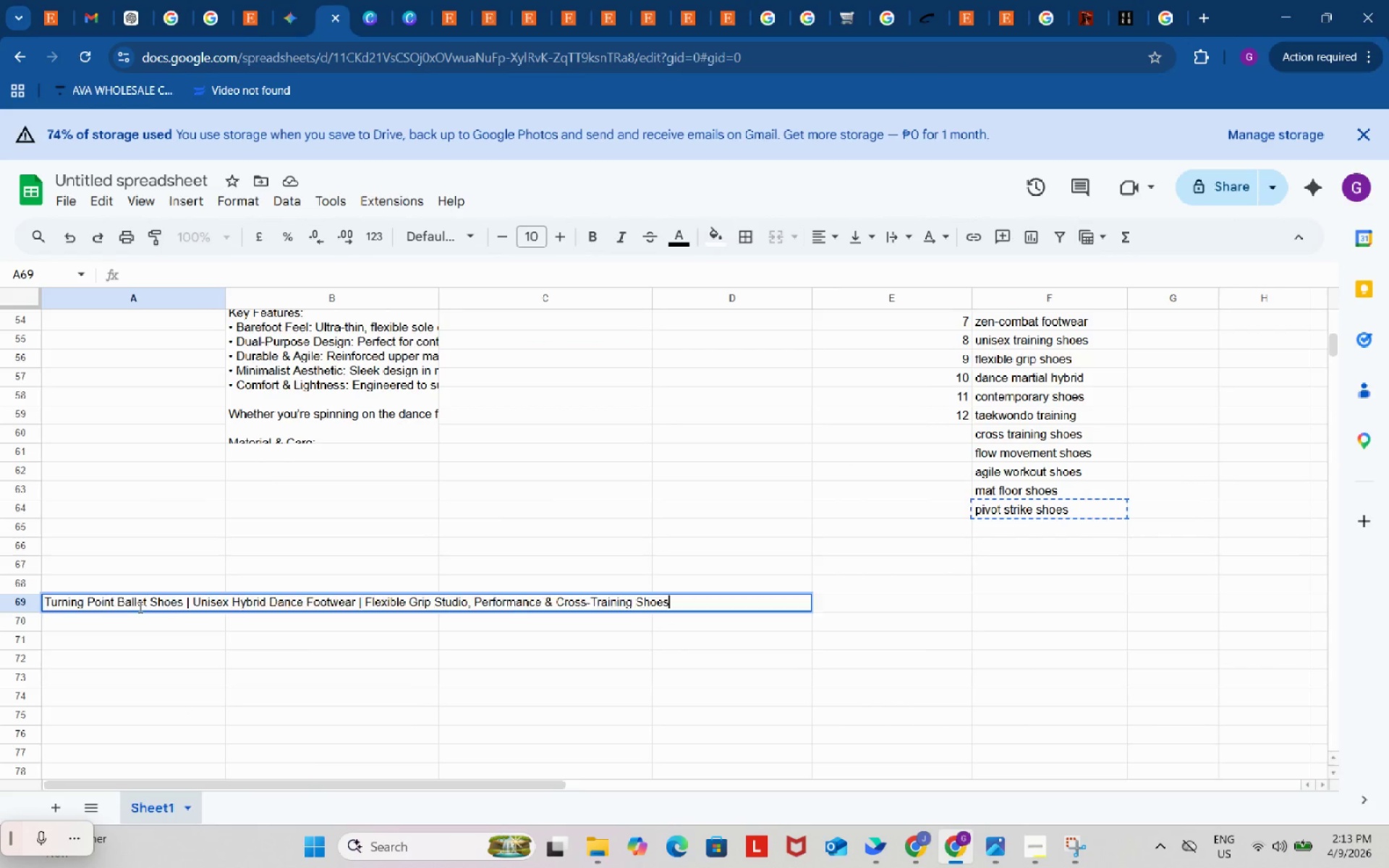 
key(Control+V)
 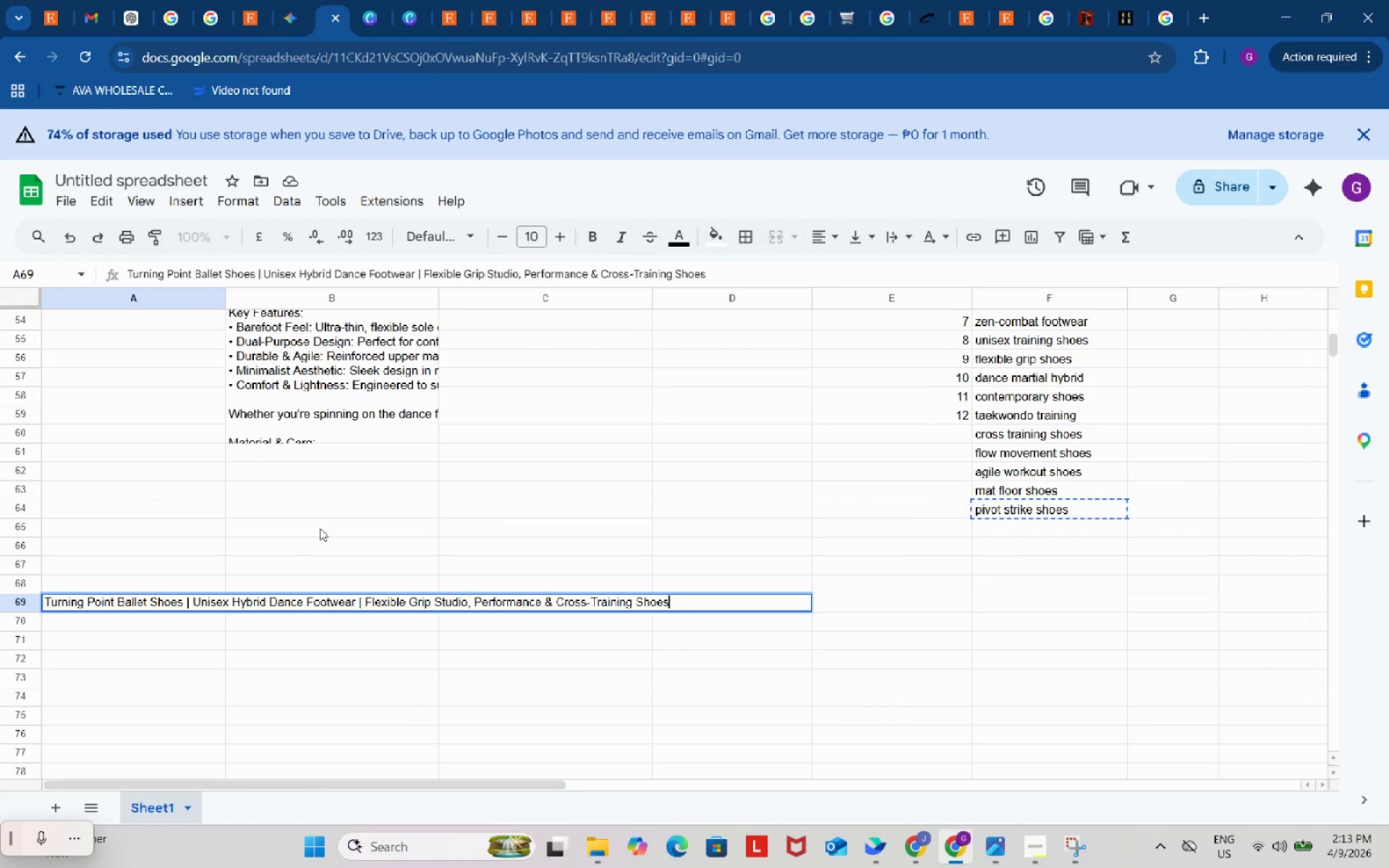 
left_click([322, 523])
 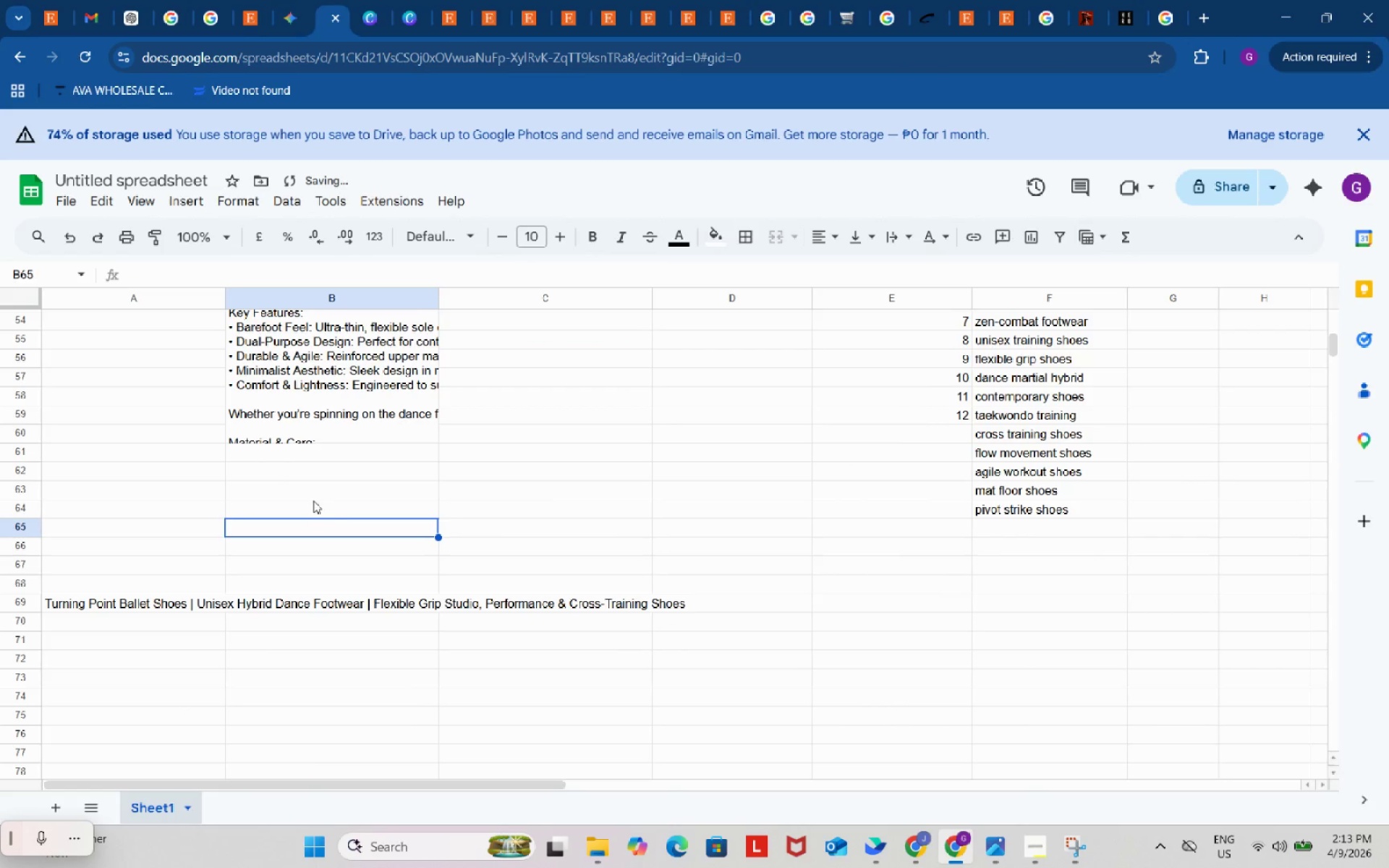 
scroll: coordinate [312, 500], scroll_direction: up, amount: 2.0
 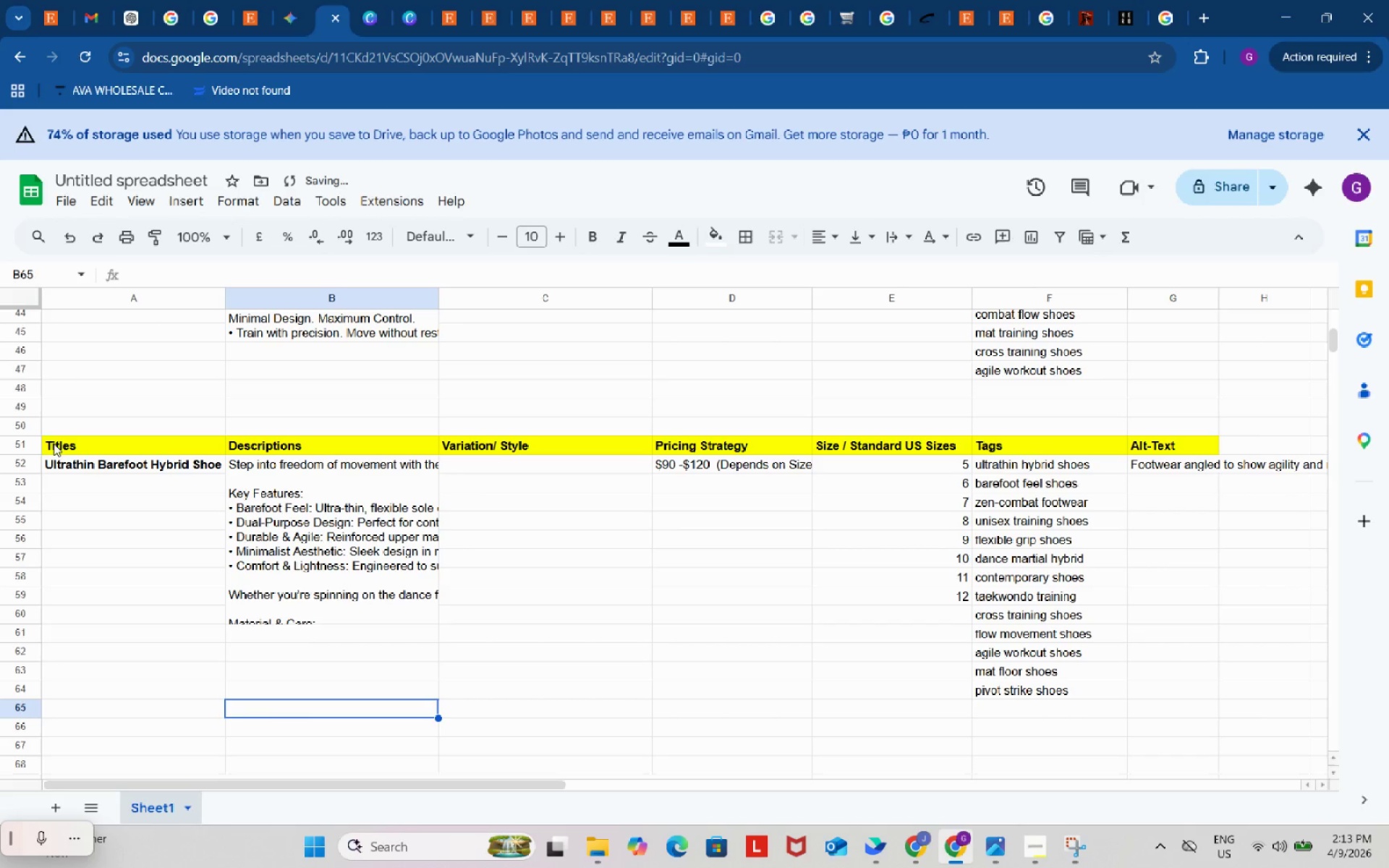 
left_click_drag(start_coordinate=[63, 443], to_coordinate=[1175, 450])
 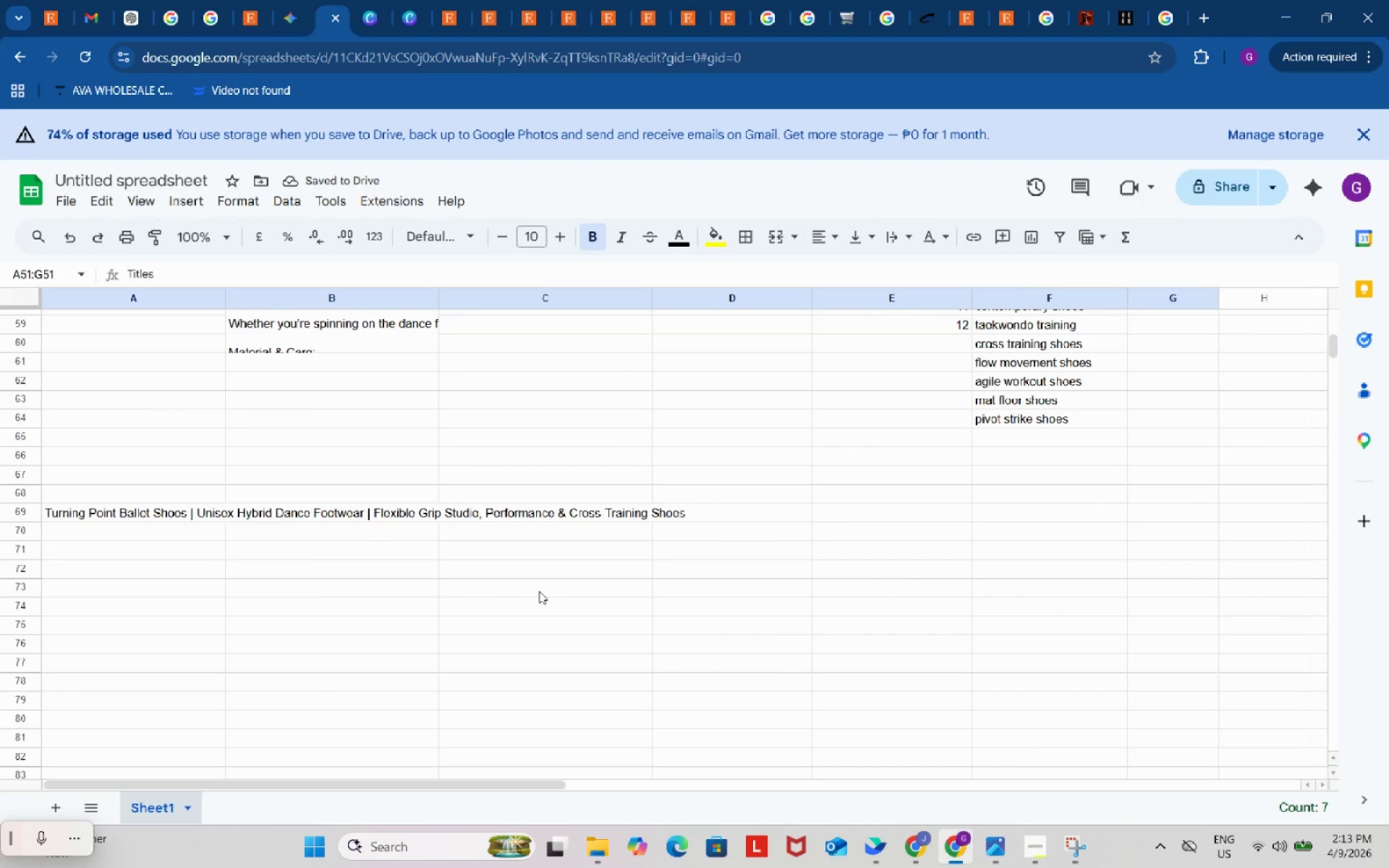 
key(Control+ControlLeft)
 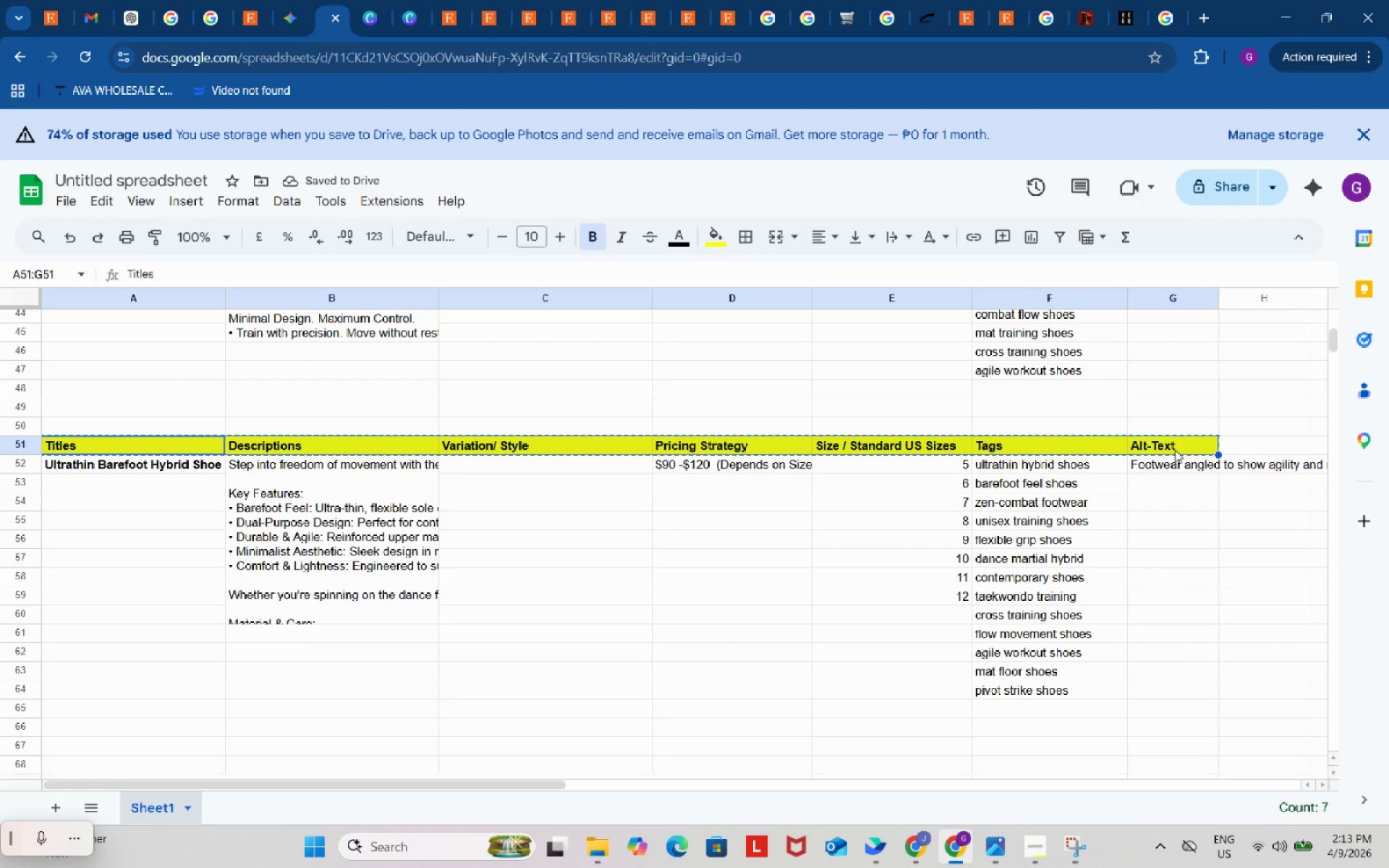 
key(Control+C)
 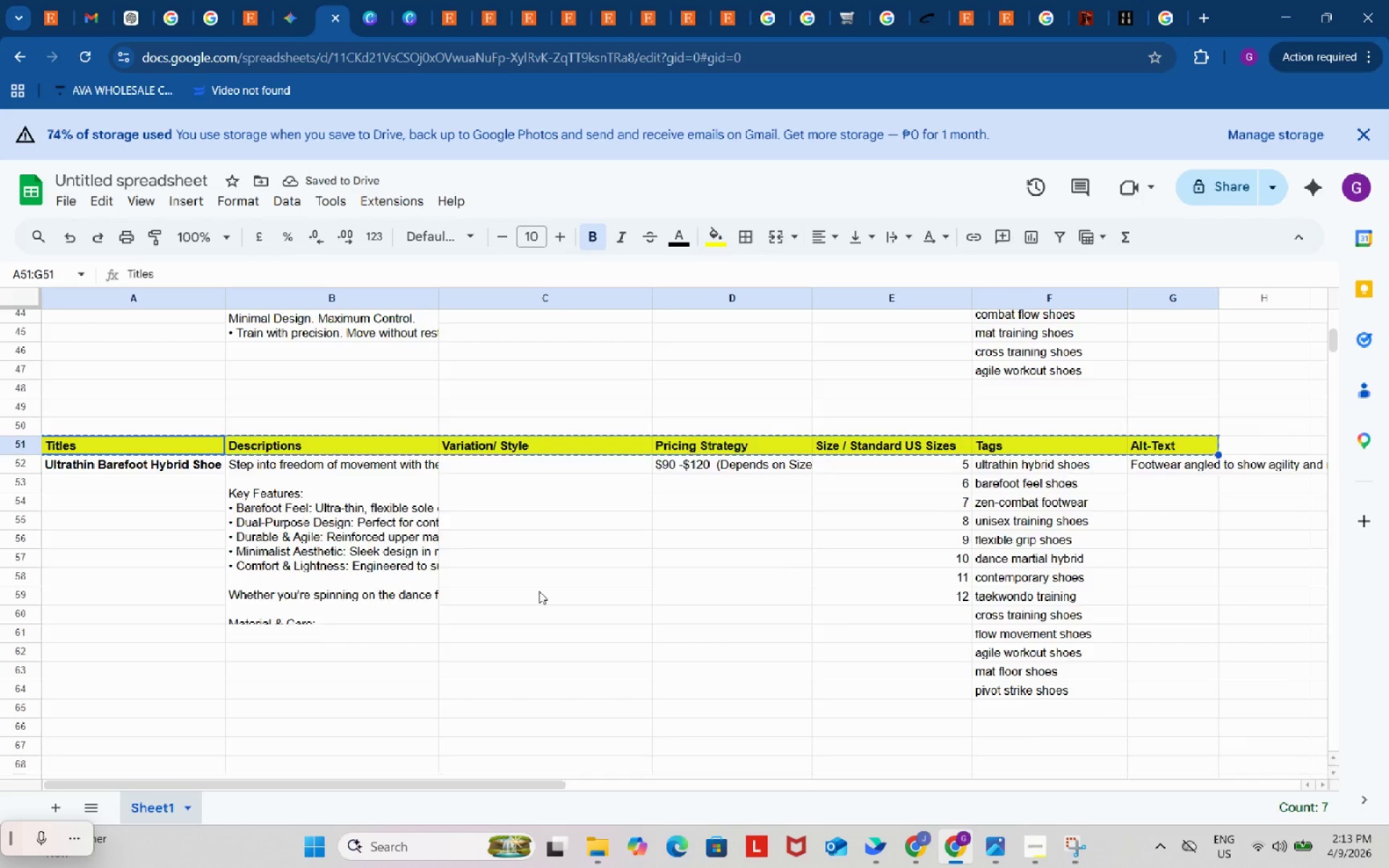 
scroll: coordinate [539, 591], scroll_direction: down, amount: 3.0
 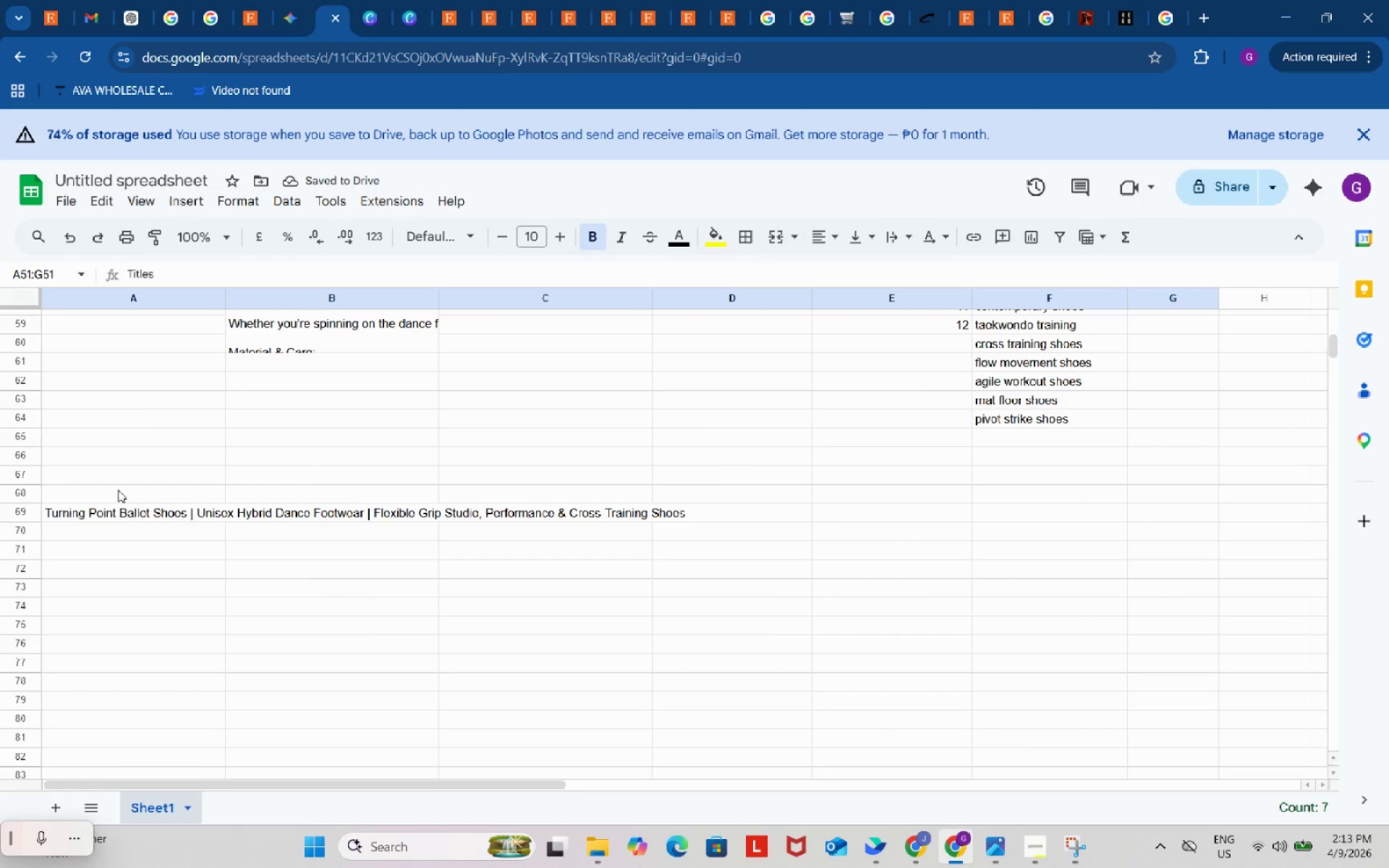 
left_click([117, 488])
 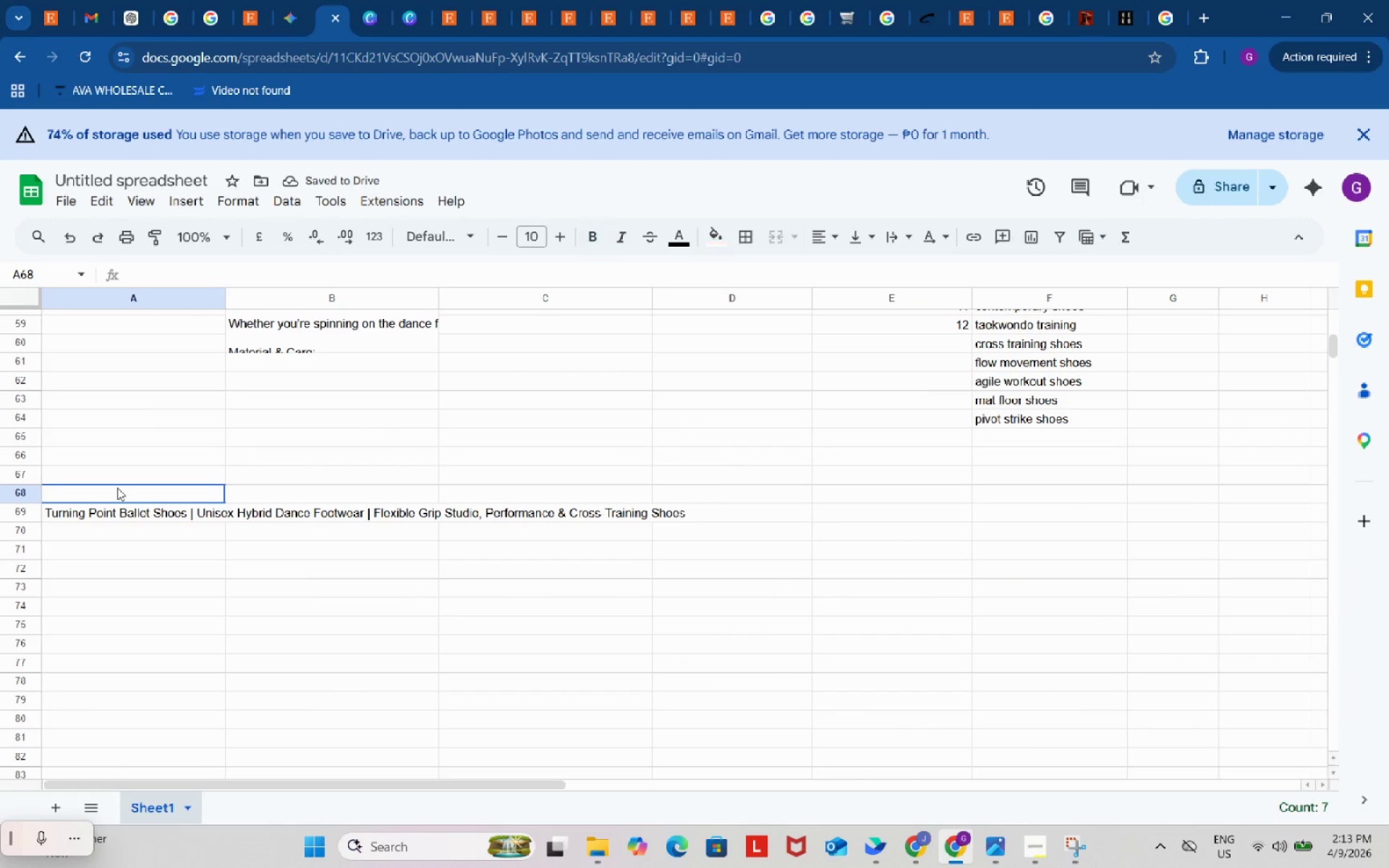 
key(Control+ControlLeft)
 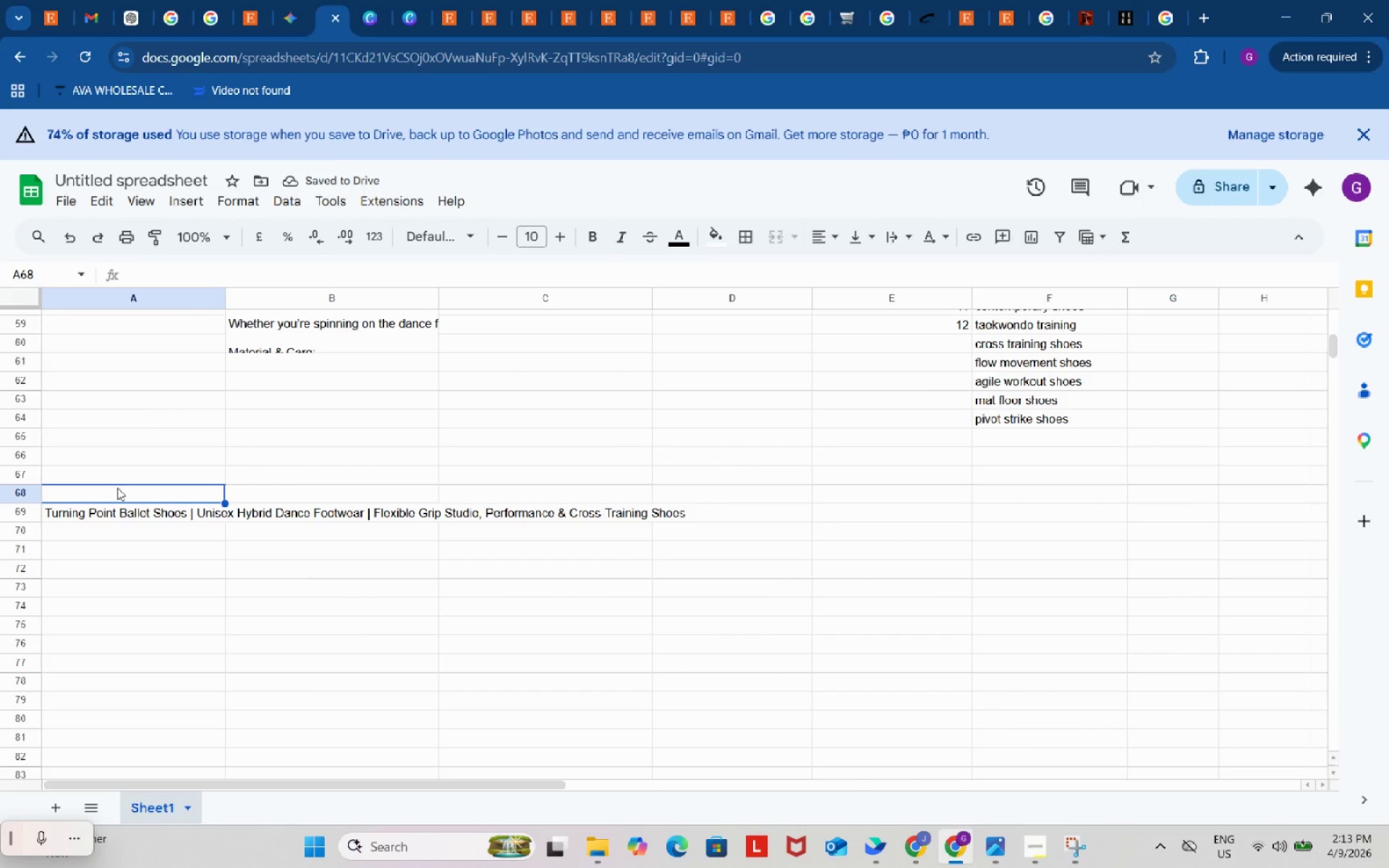 
key(Control+V)